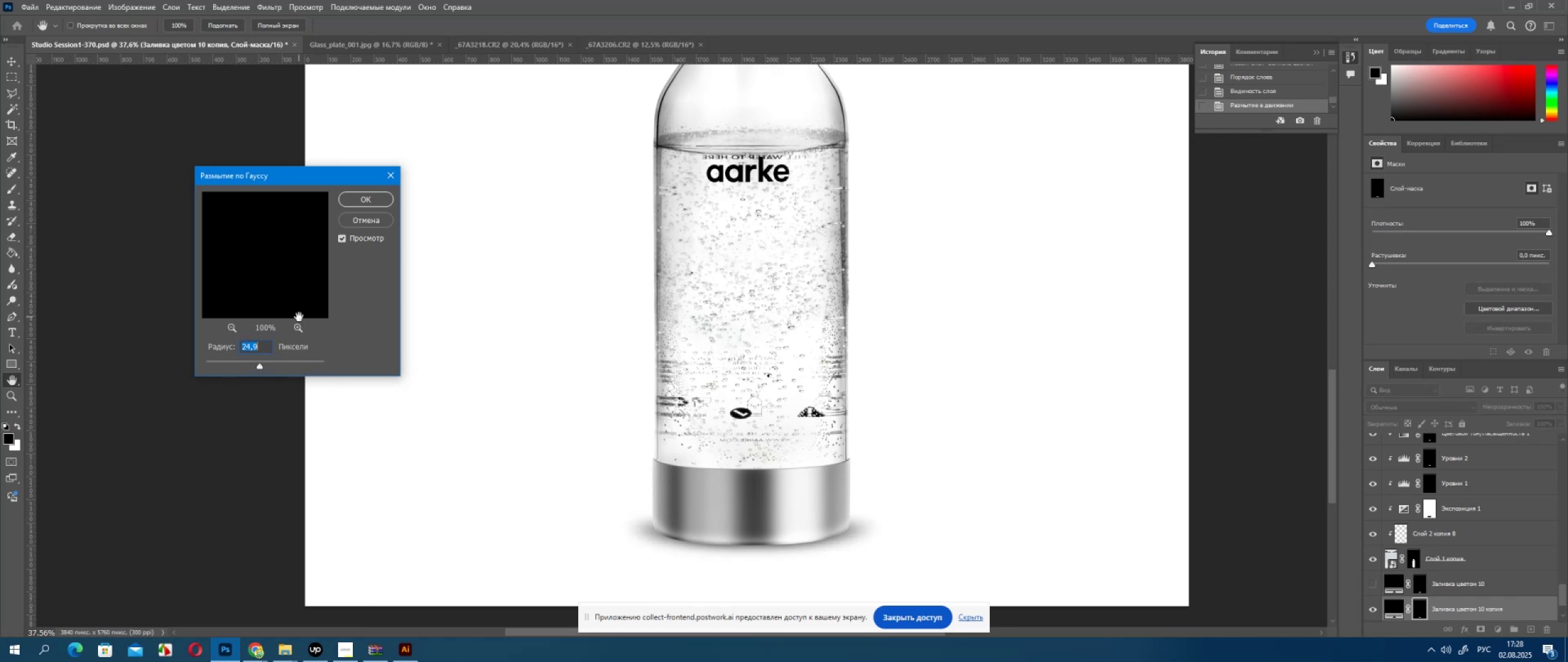 
key(ArrowDown)
 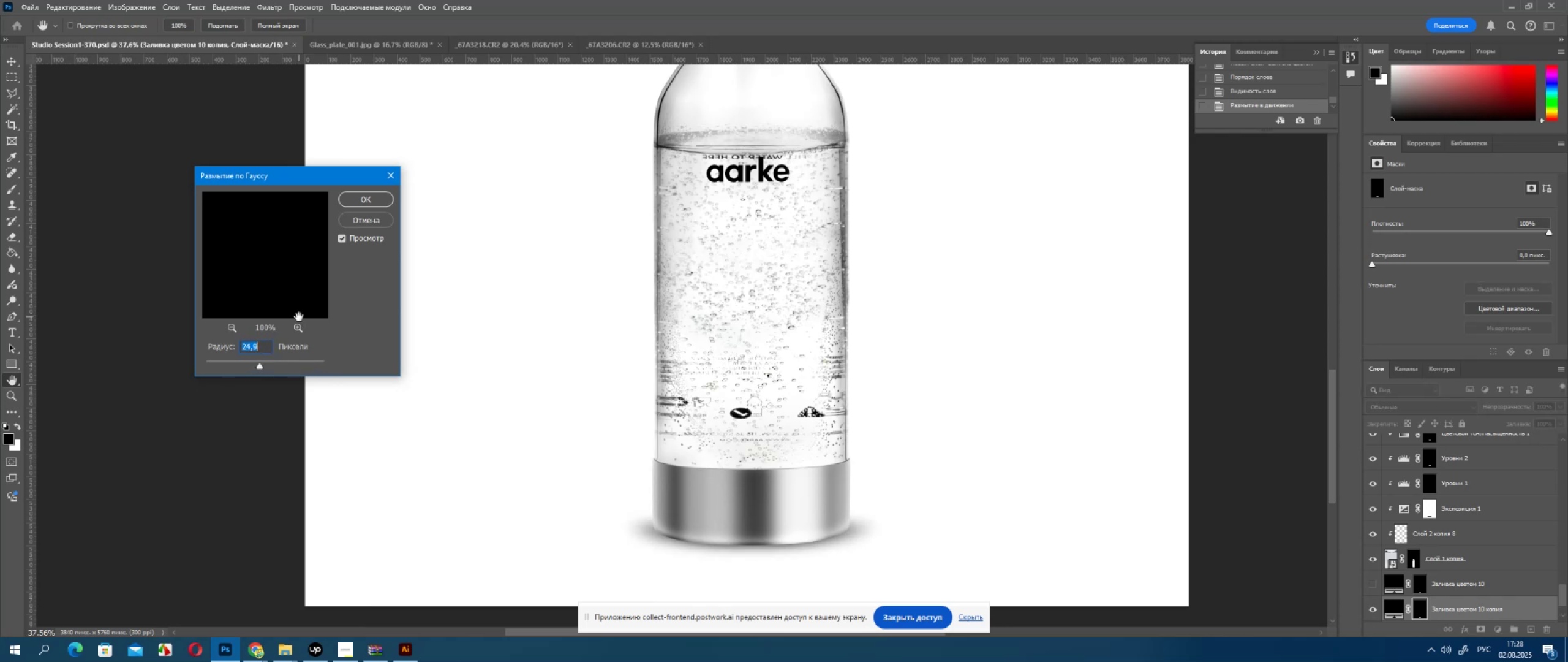 
key(ArrowDown)
 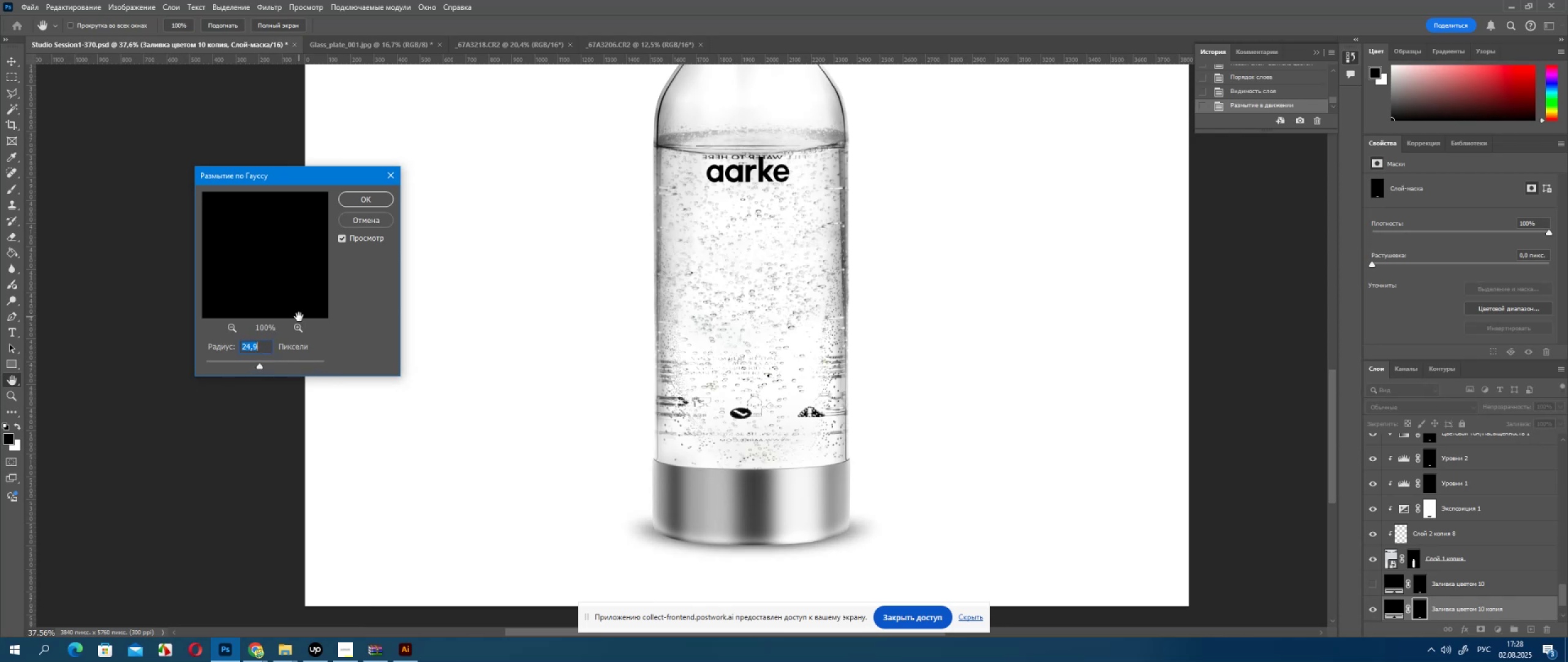 
key(ArrowDown)
 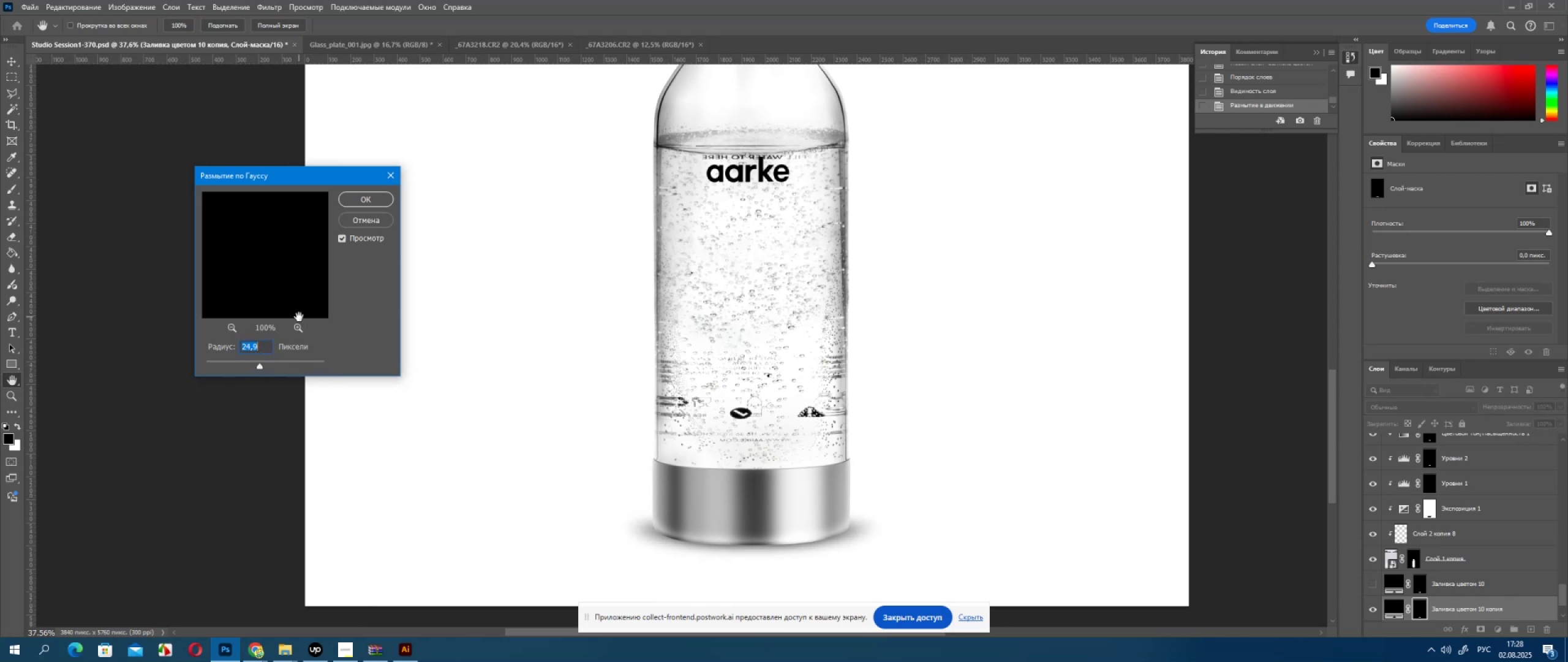 
key(ArrowDown)
 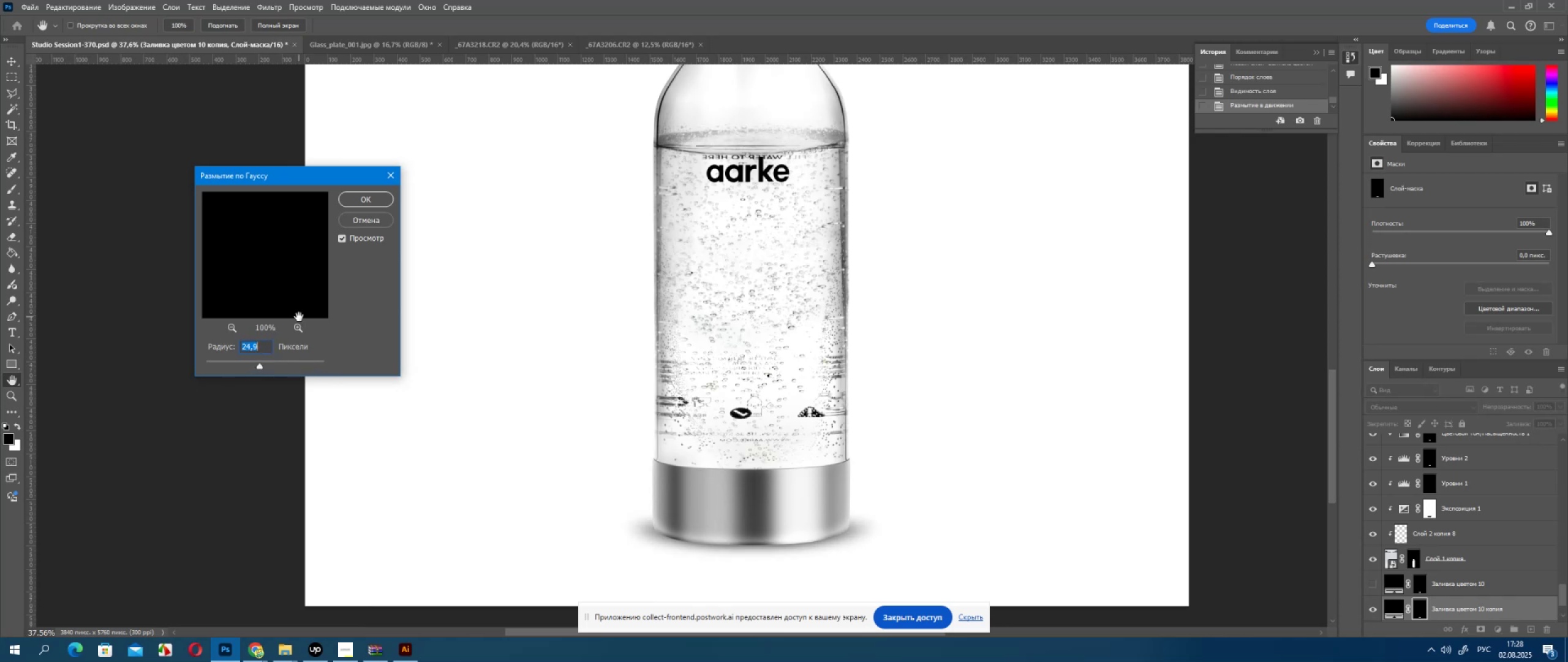 
key(ArrowDown)
 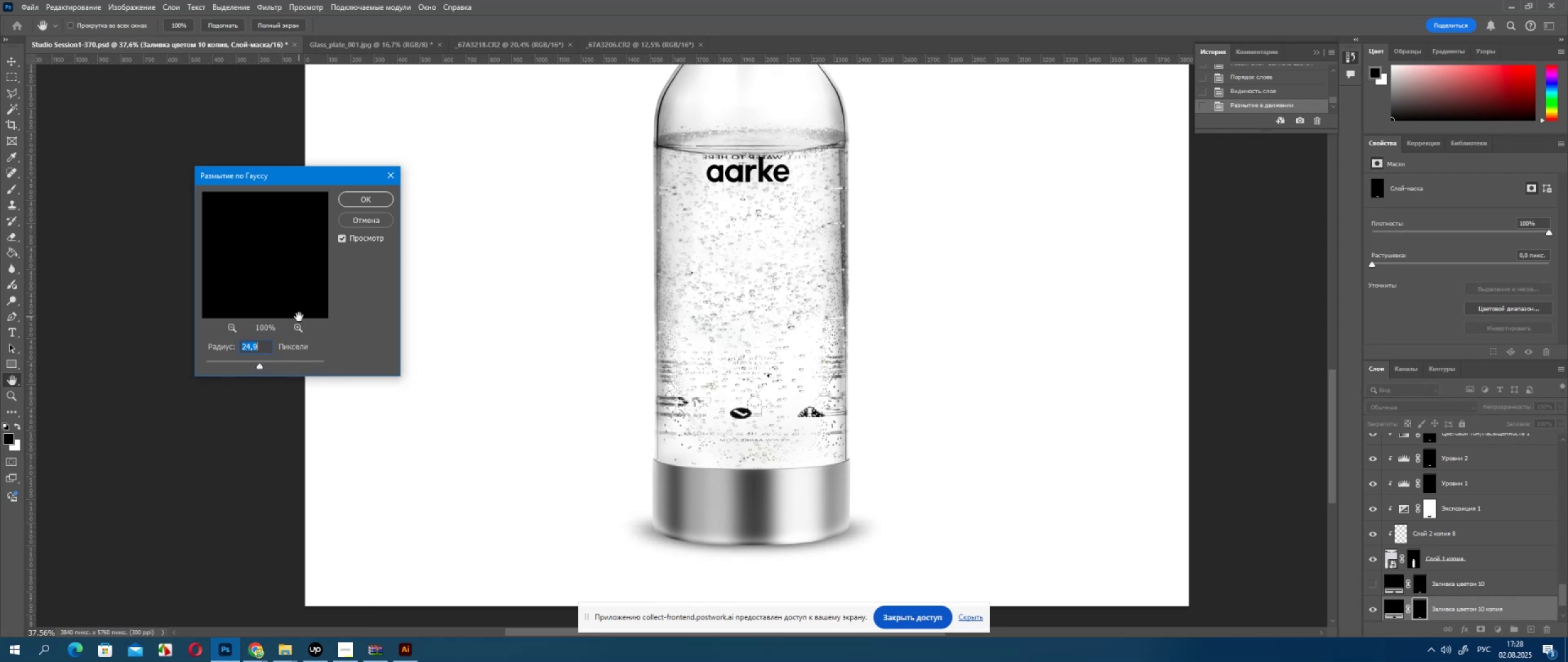 
key(ArrowDown)
 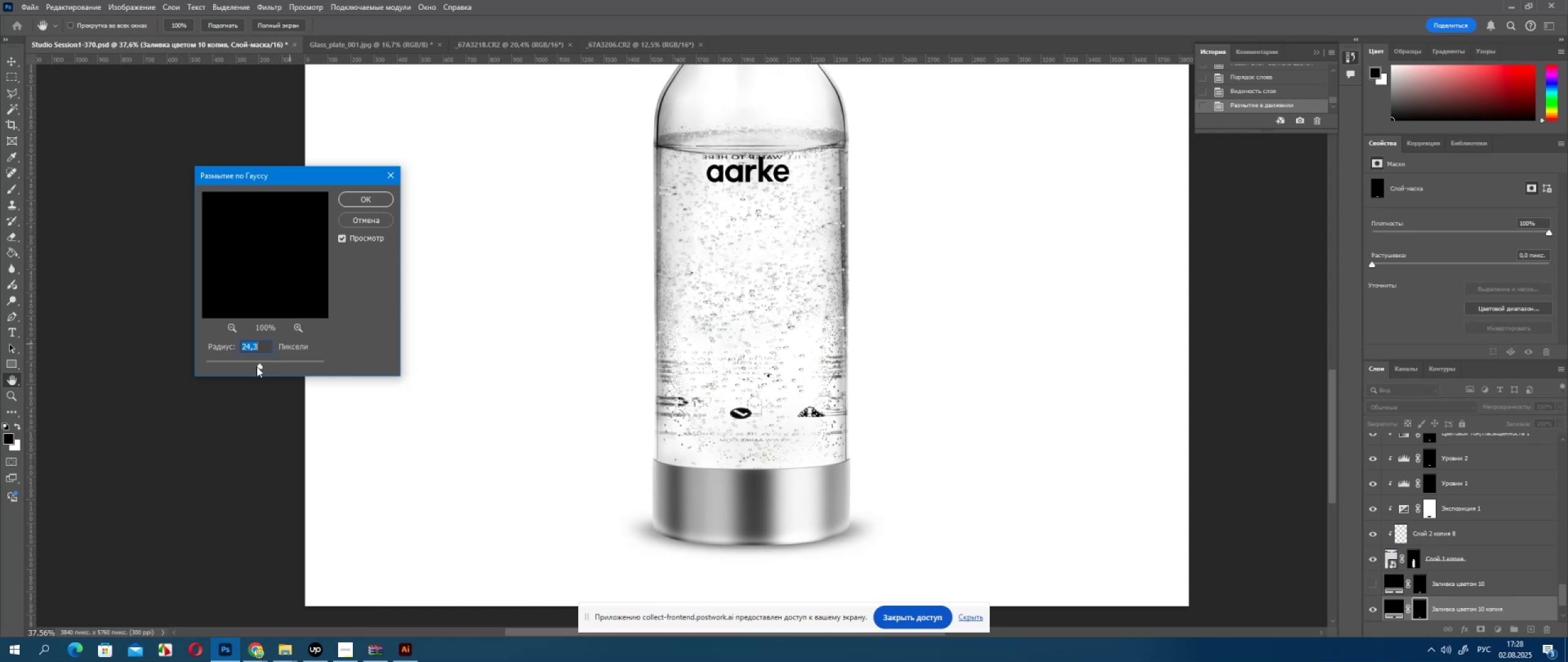 
key(ArrowDown)
 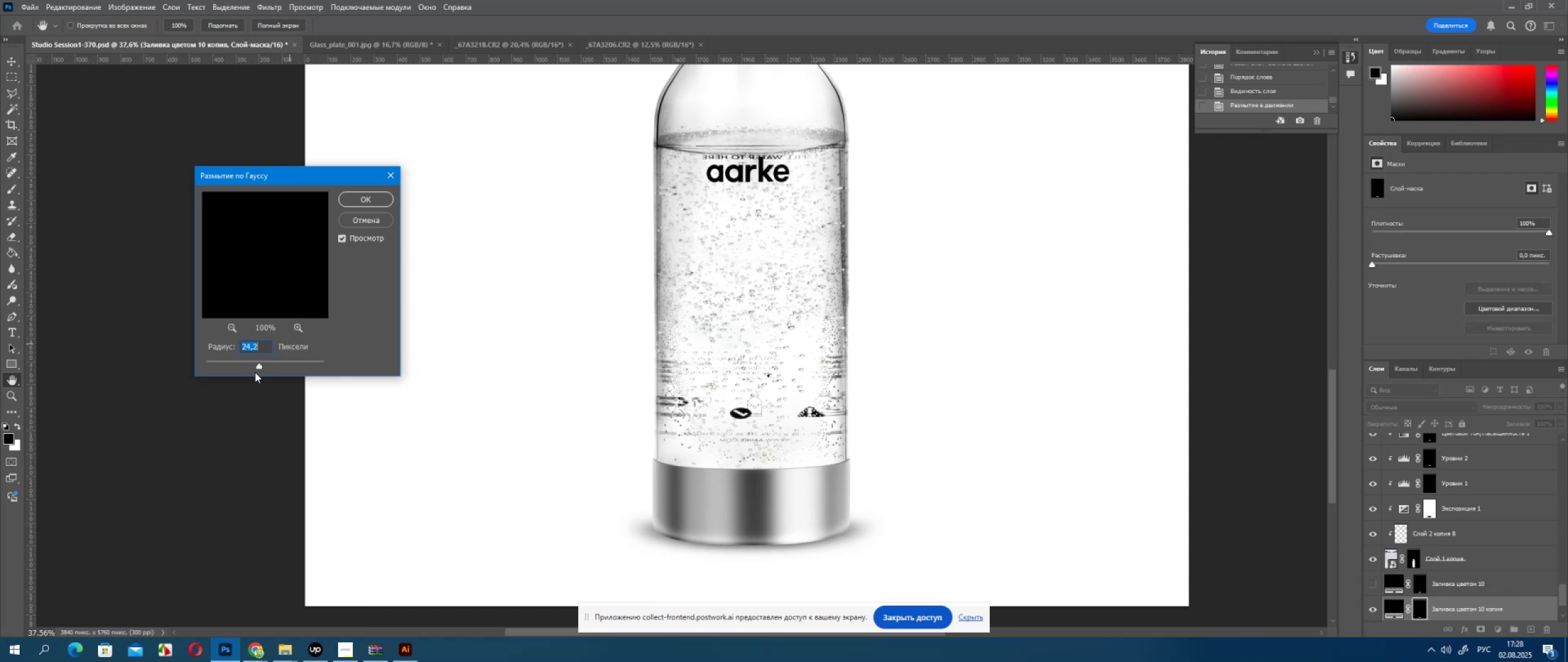 
key(ArrowDown)
 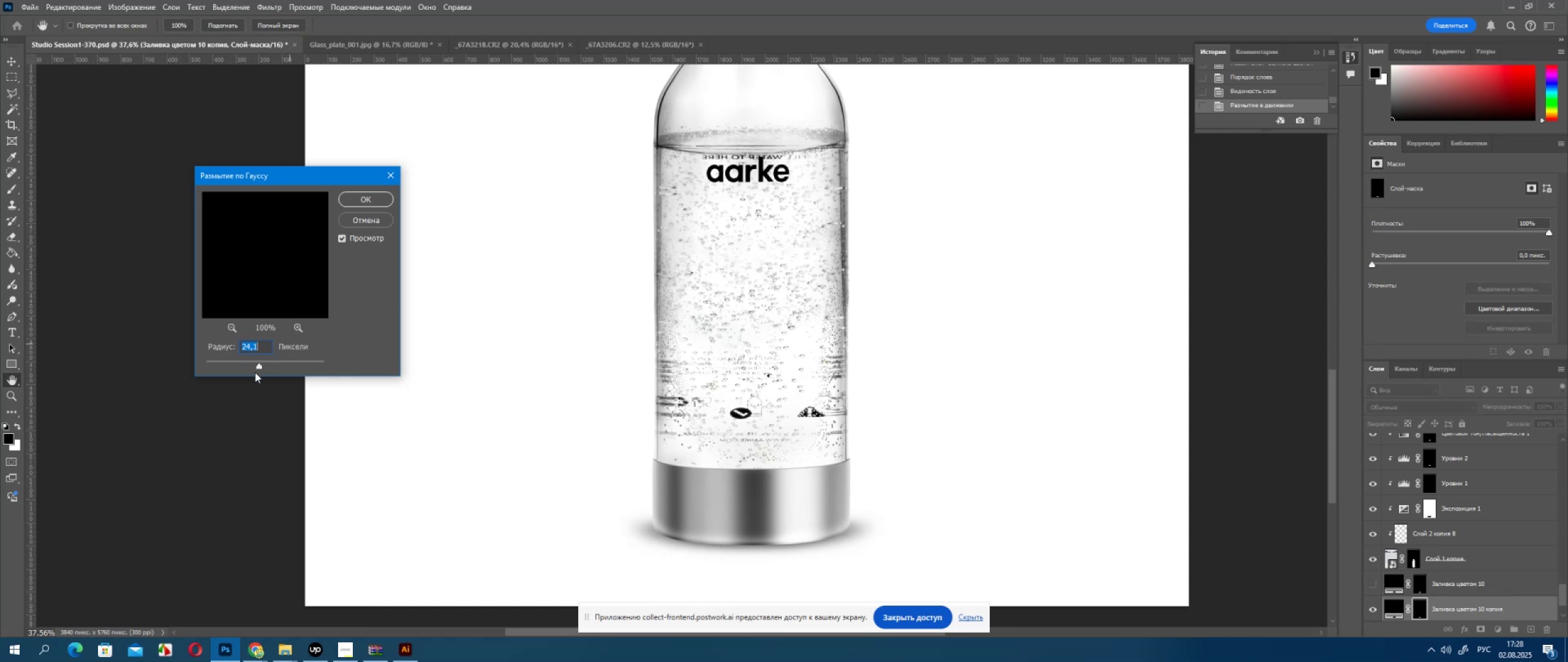 
key(ArrowDown)
 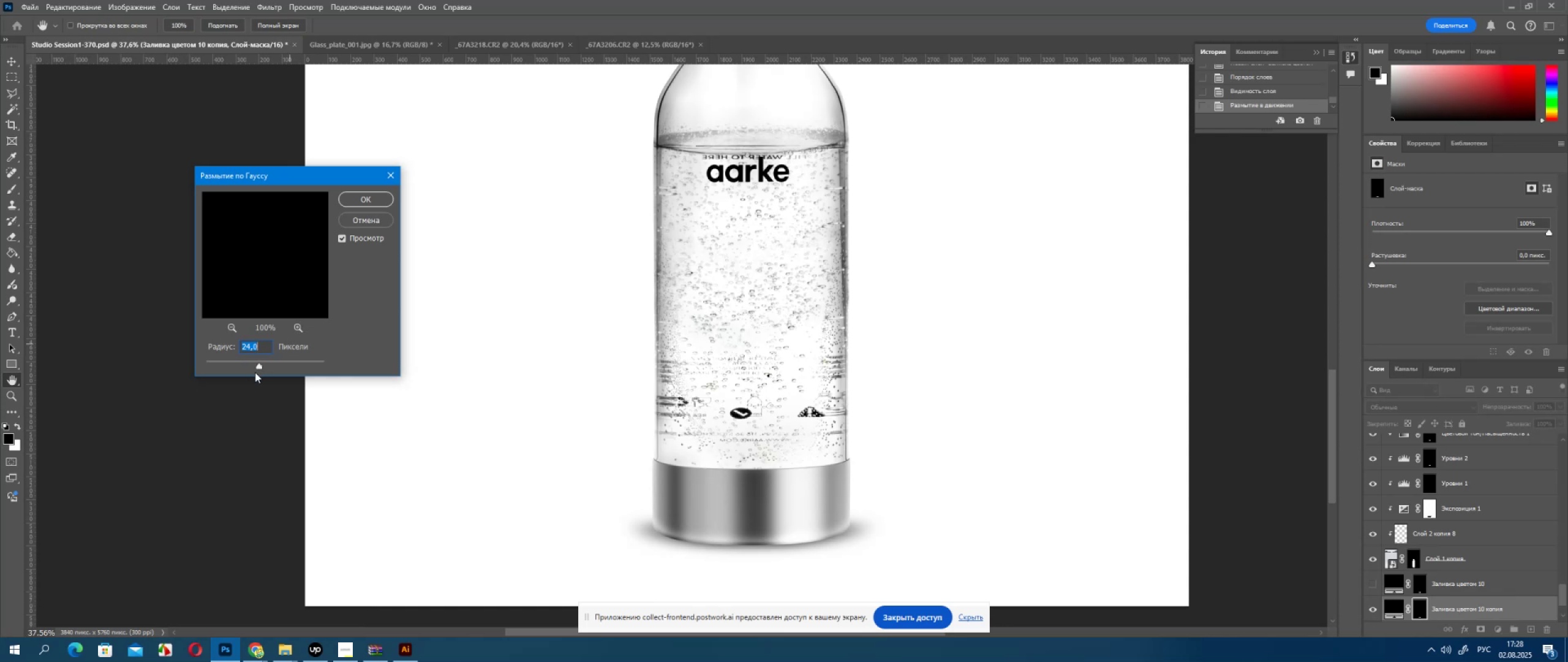 
key(ArrowDown)
 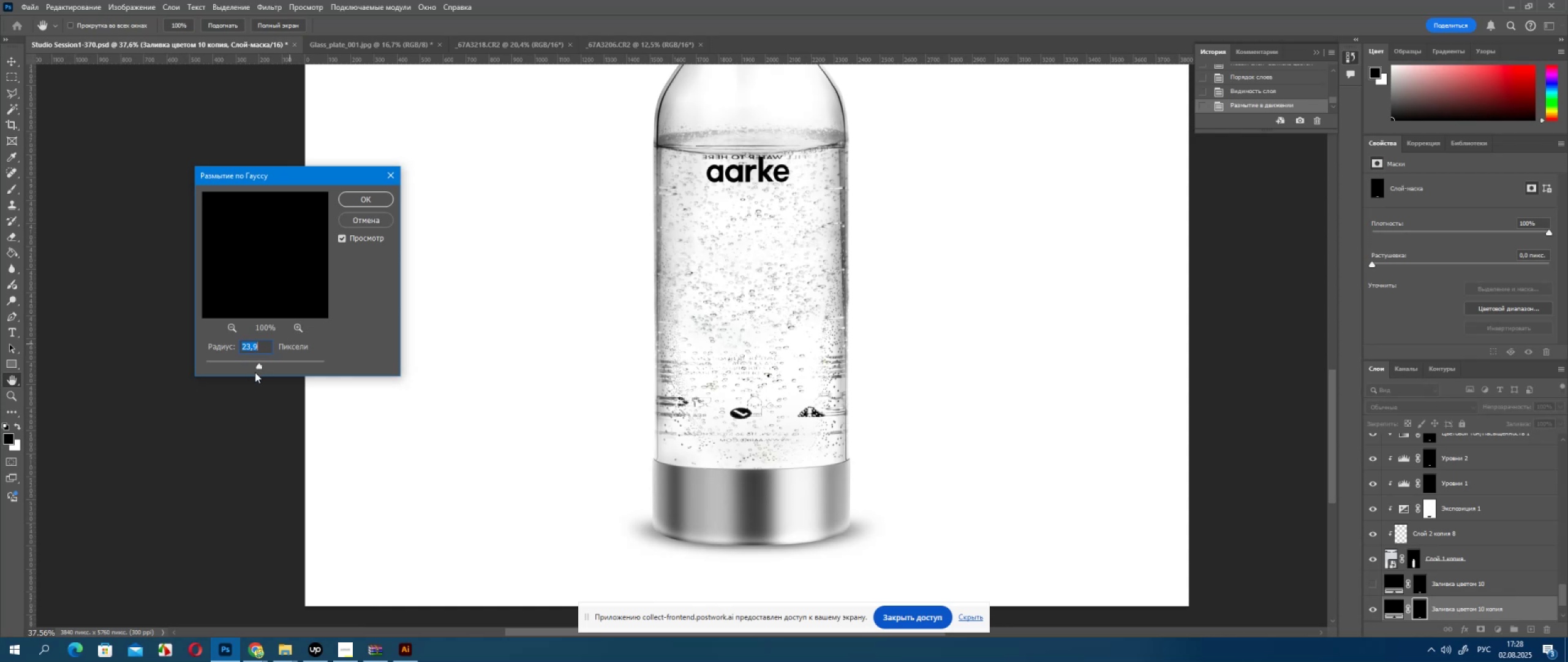 
key(ArrowDown)
 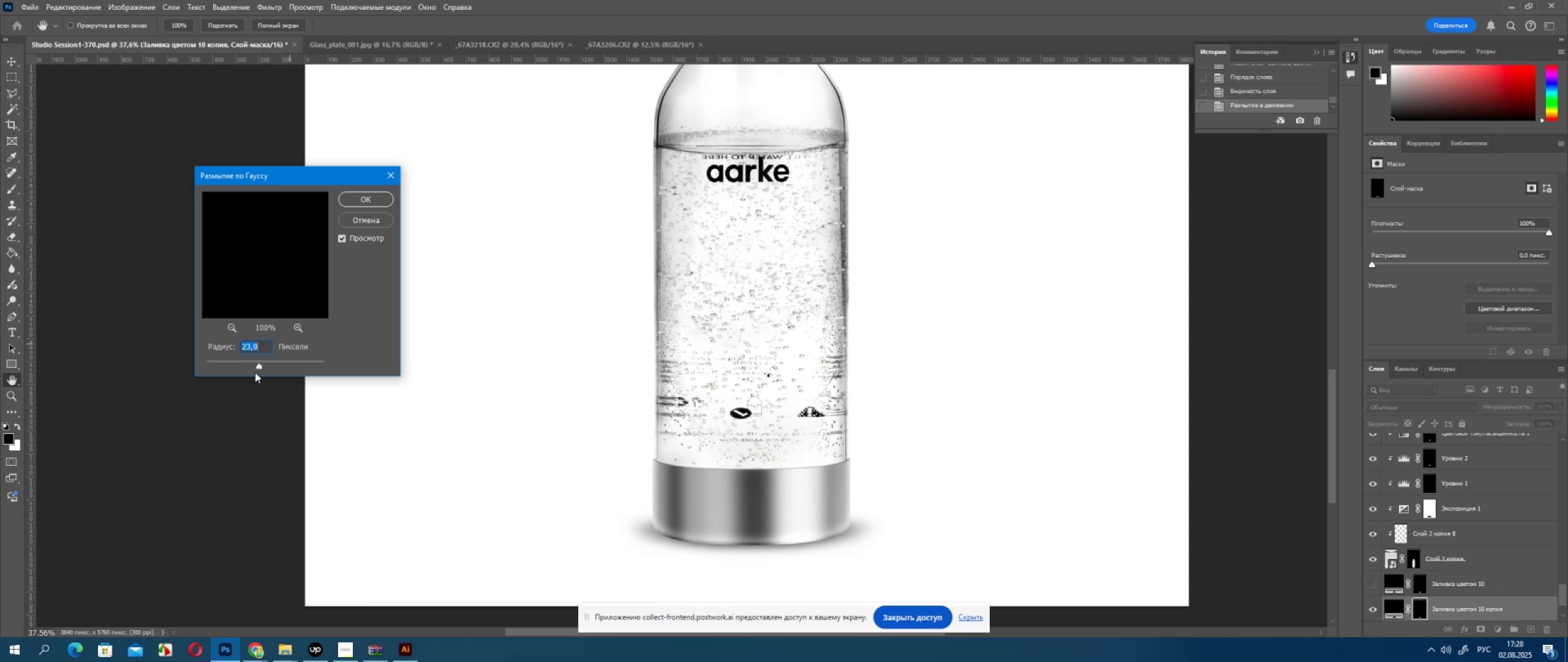 
key(ArrowDown)
 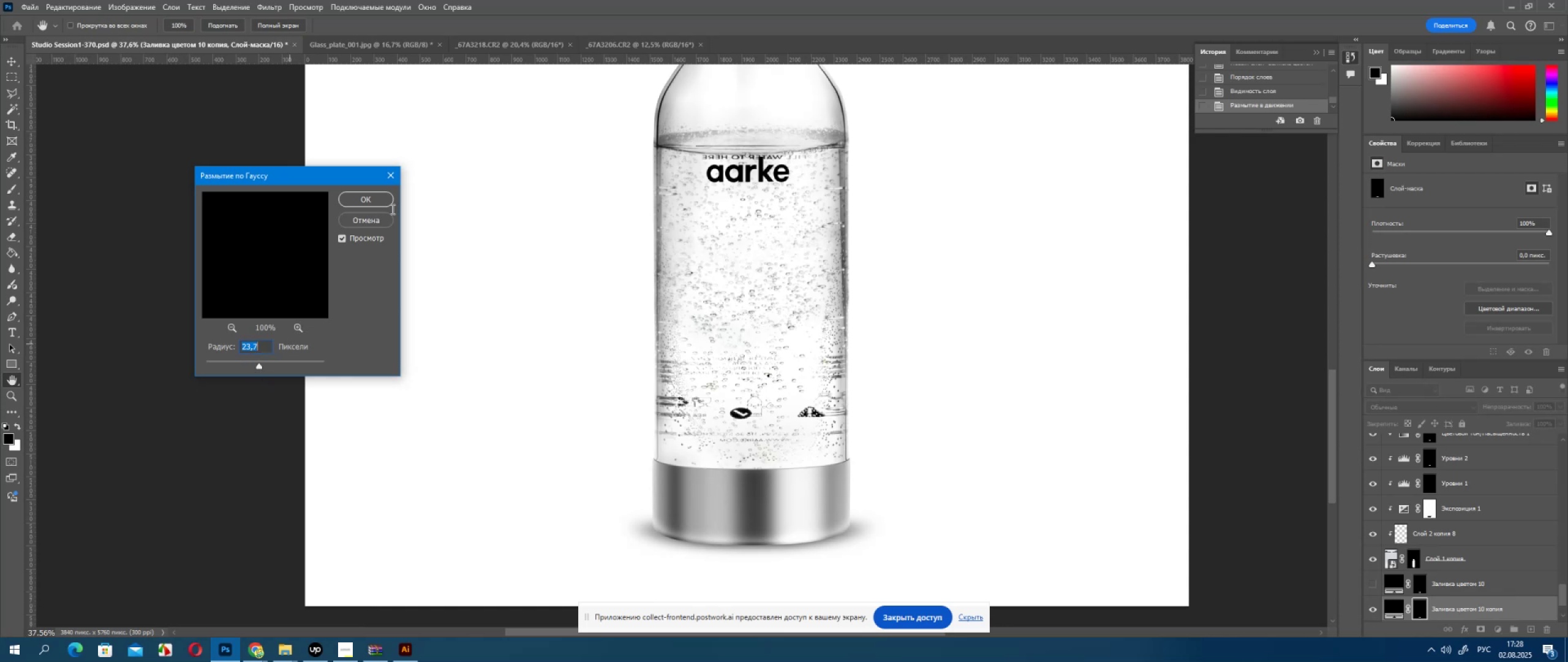 
left_click([375, 202])
 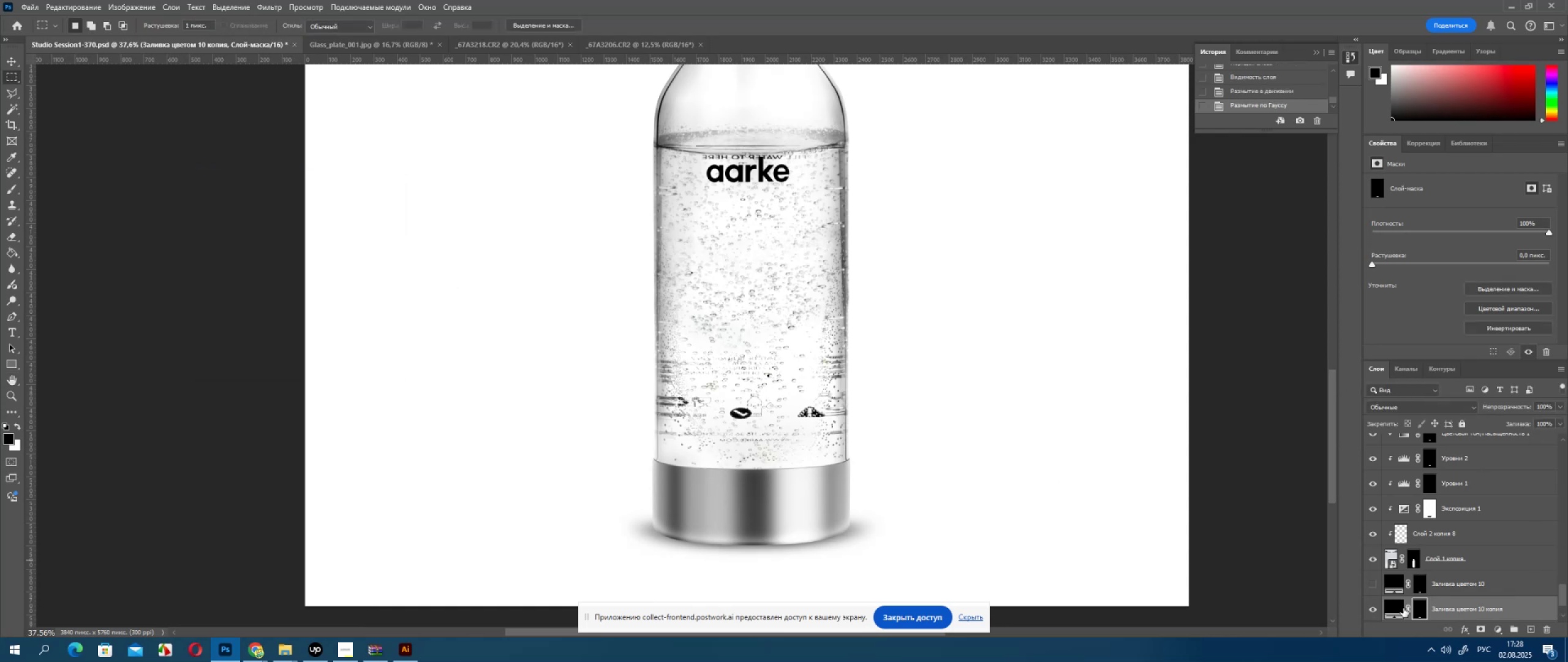 
left_click([1376, 581])
 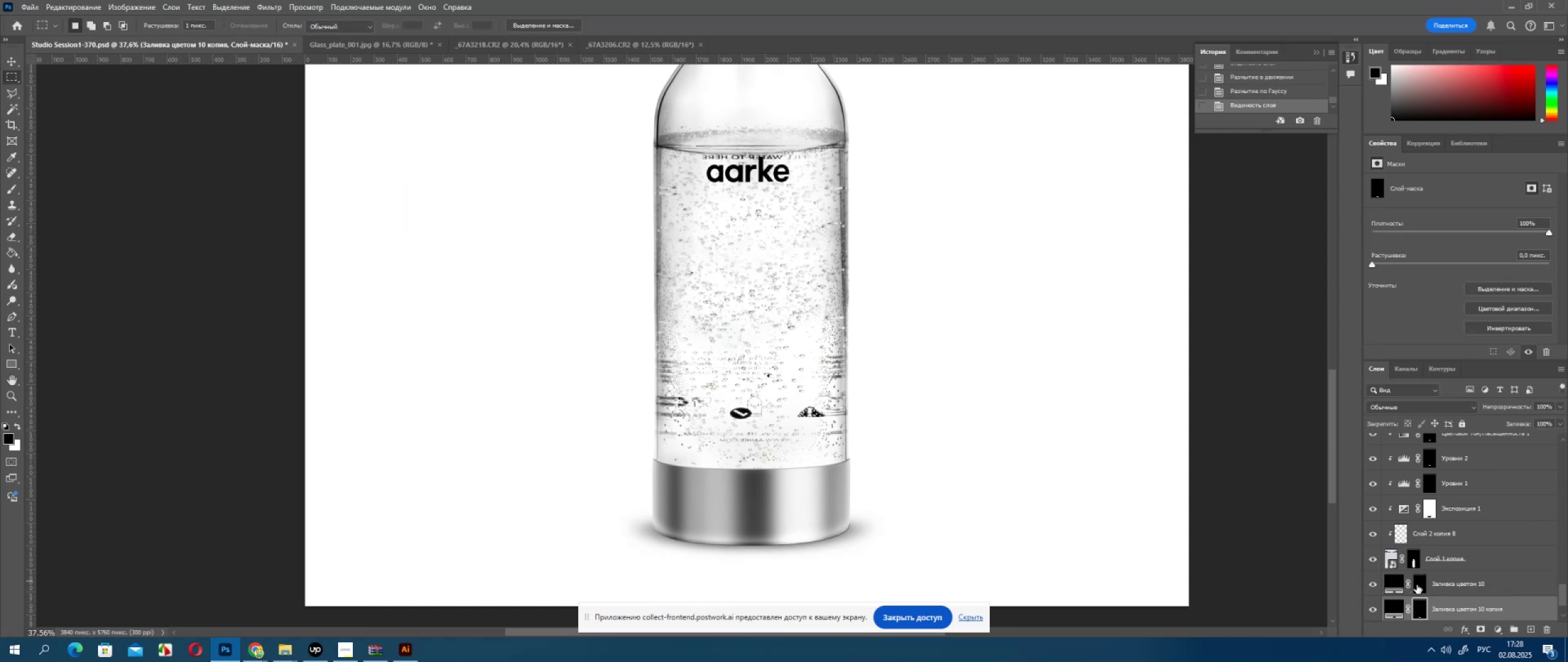 
left_click([1420, 586])
 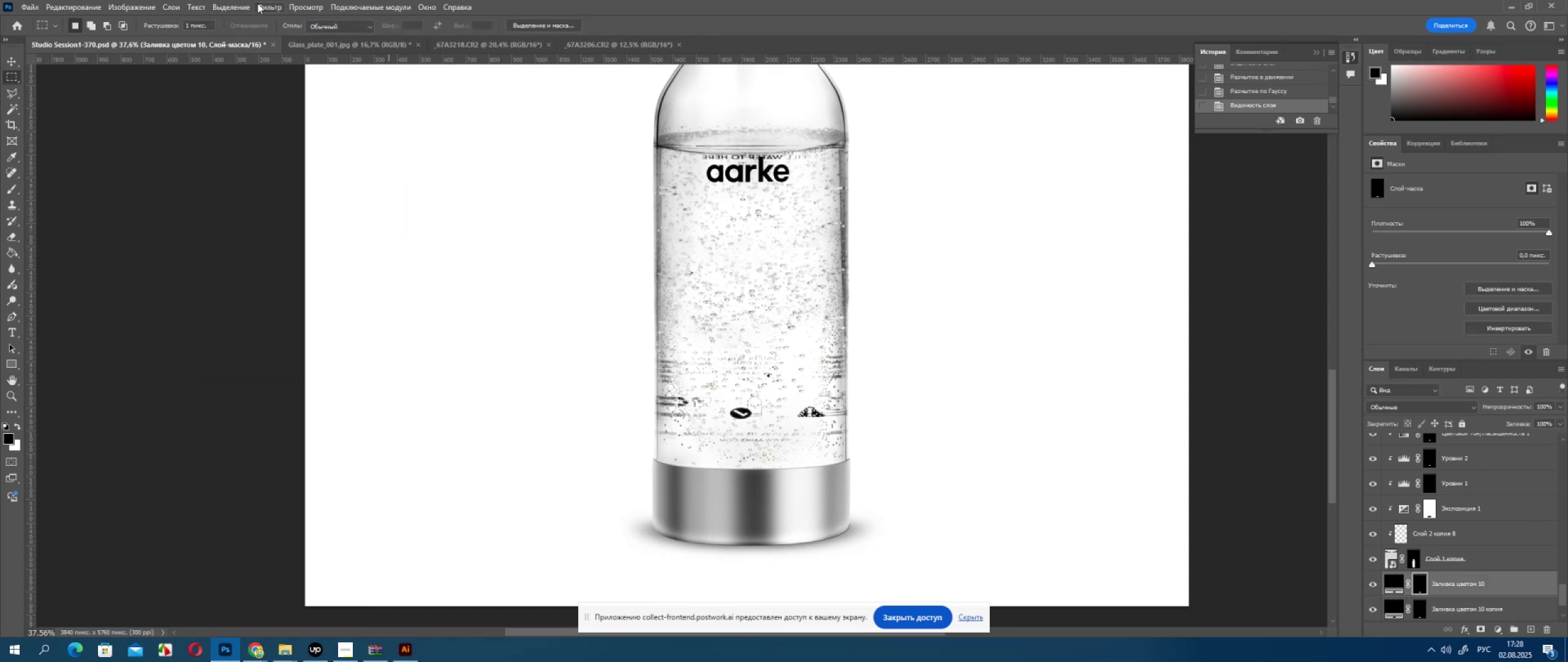 
left_click([260, 3])
 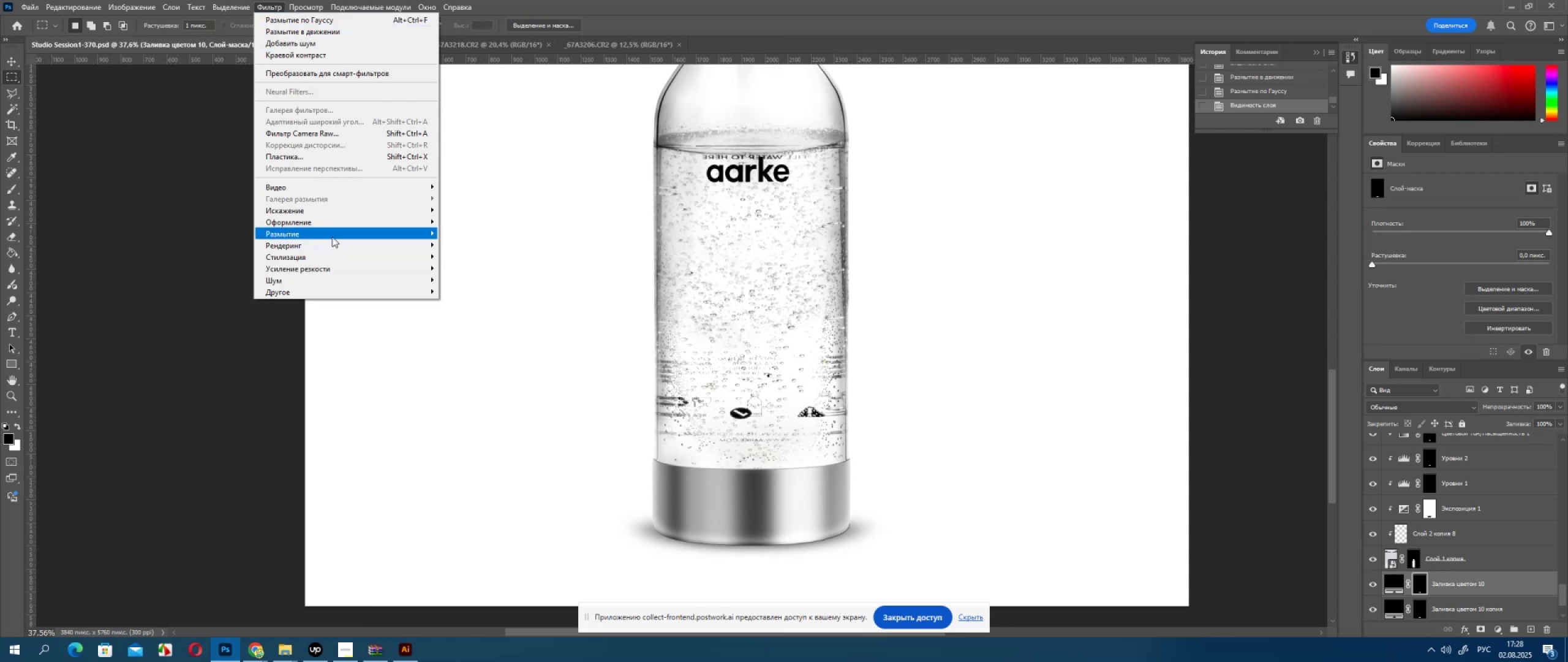 
left_click([510, 303])
 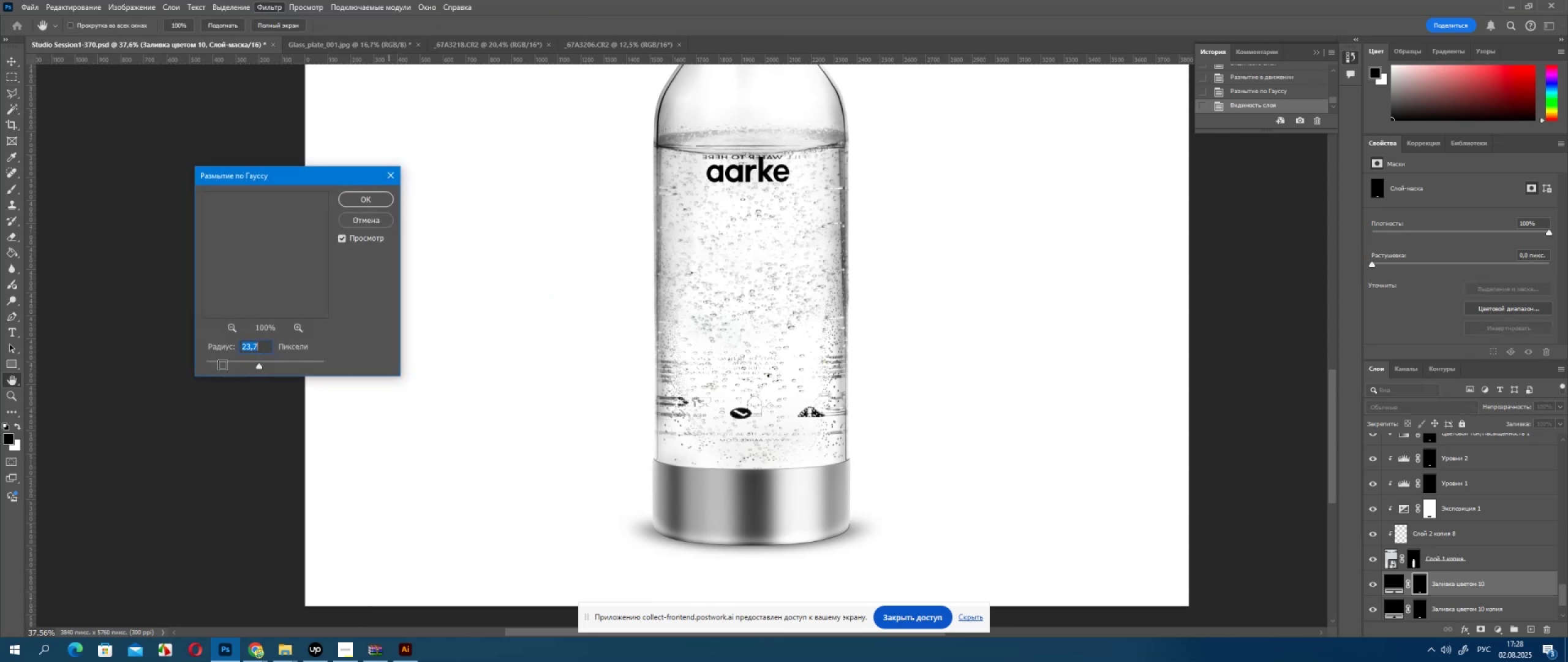 
left_click([219, 366])
 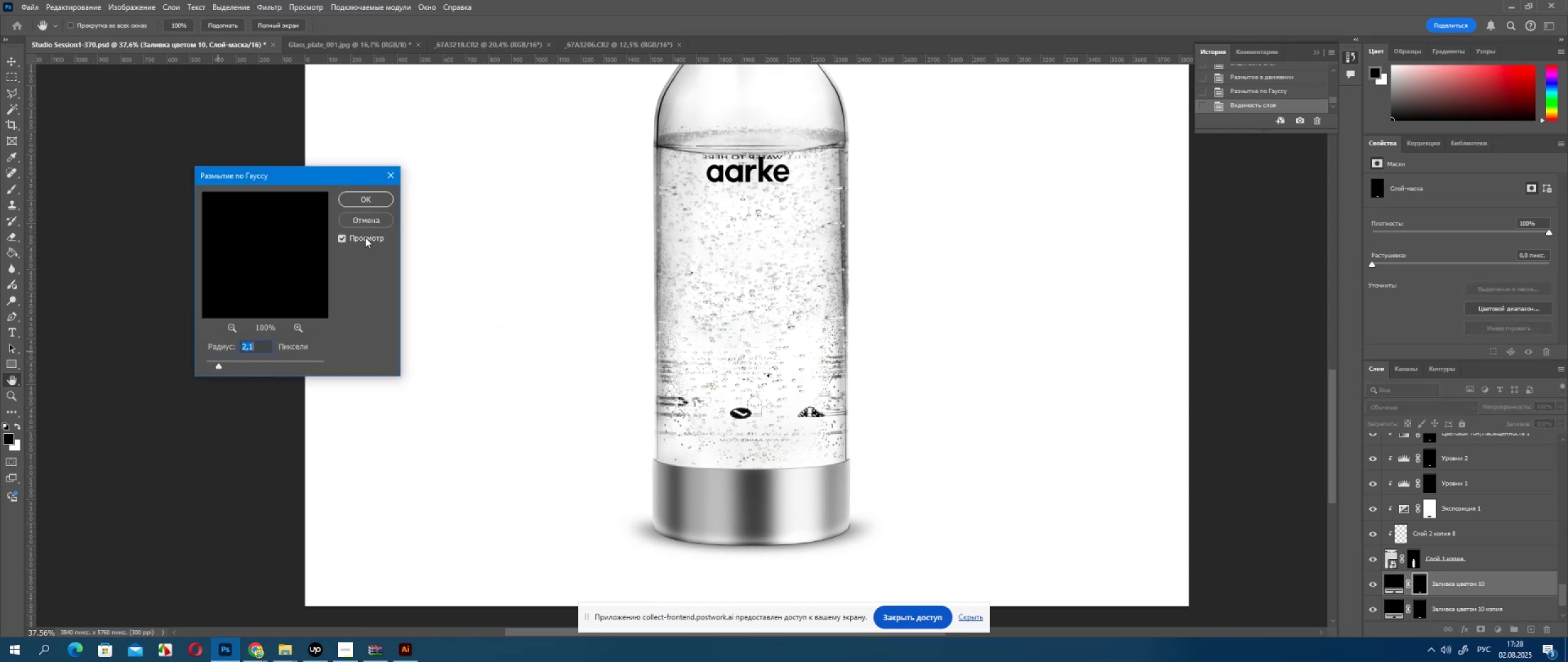 
left_click([369, 208])
 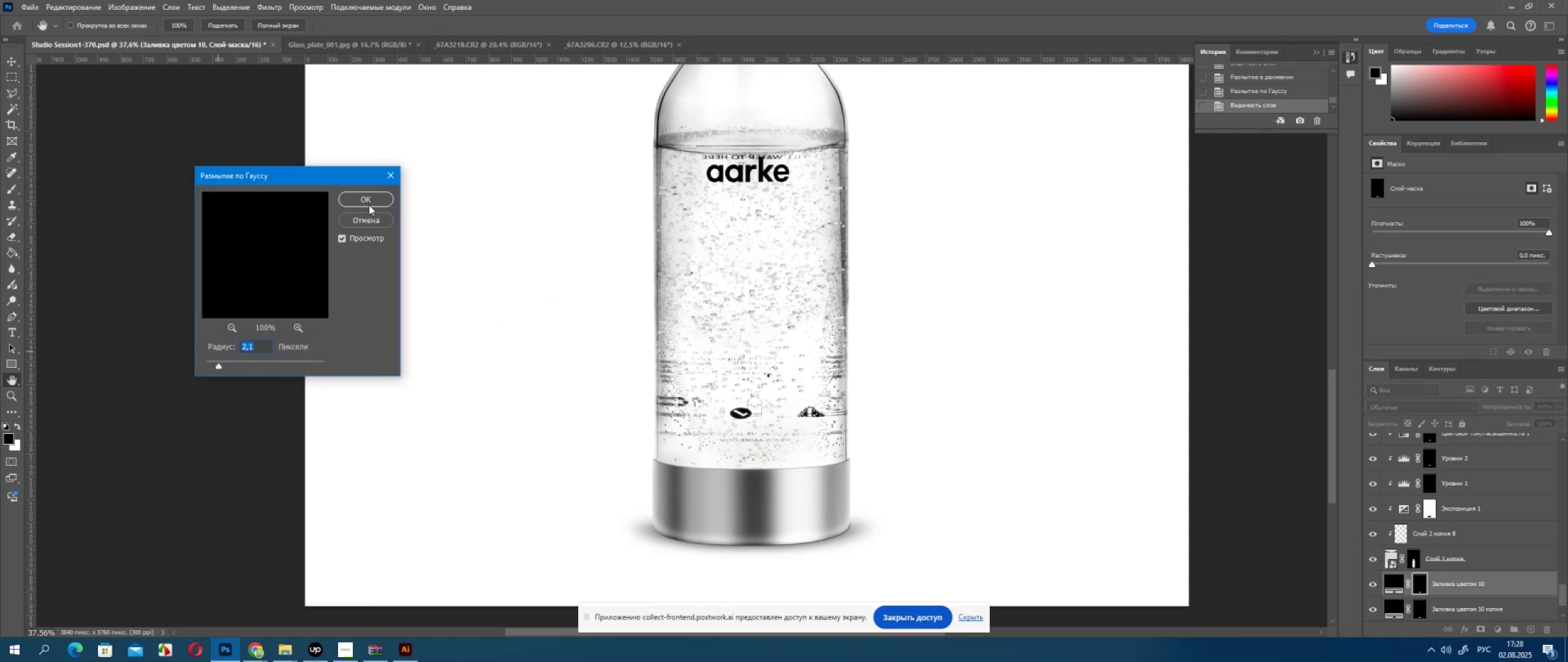 
left_click([369, 204])
 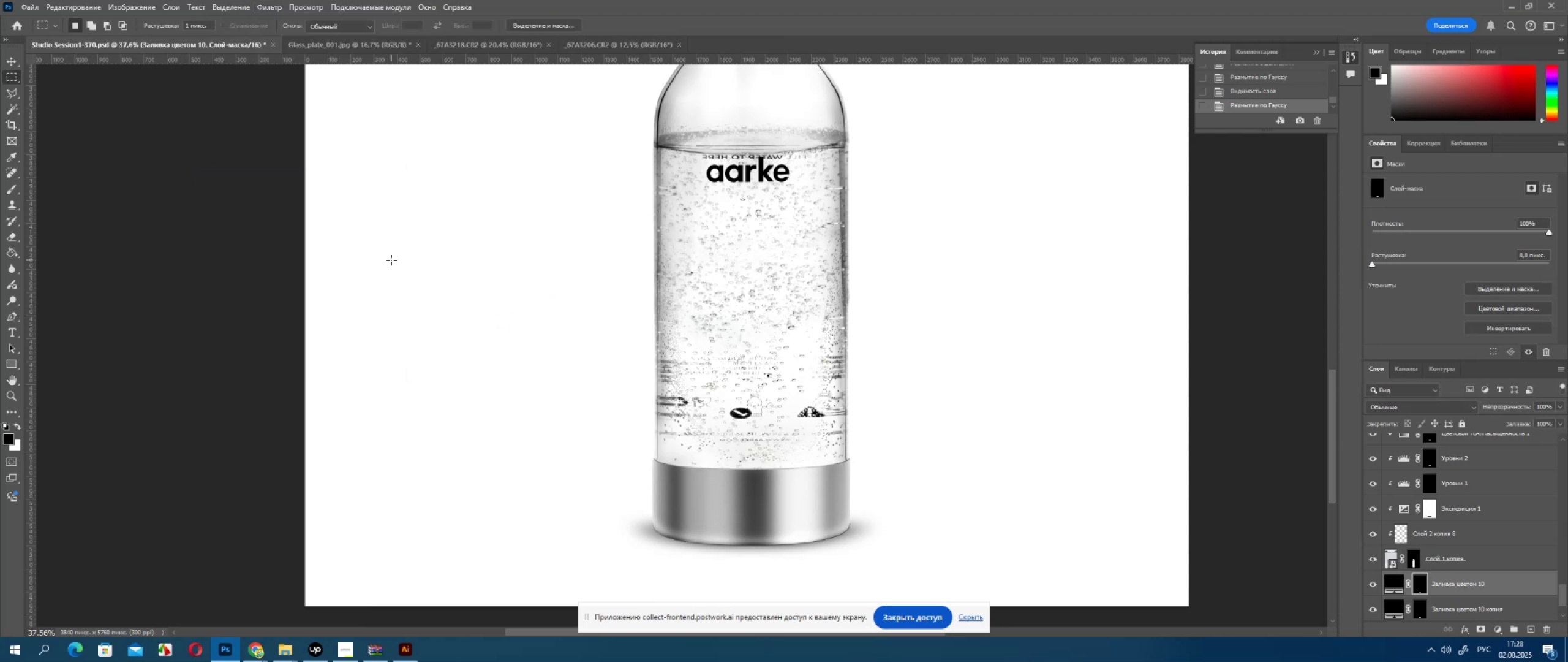 
key(Control+T)
 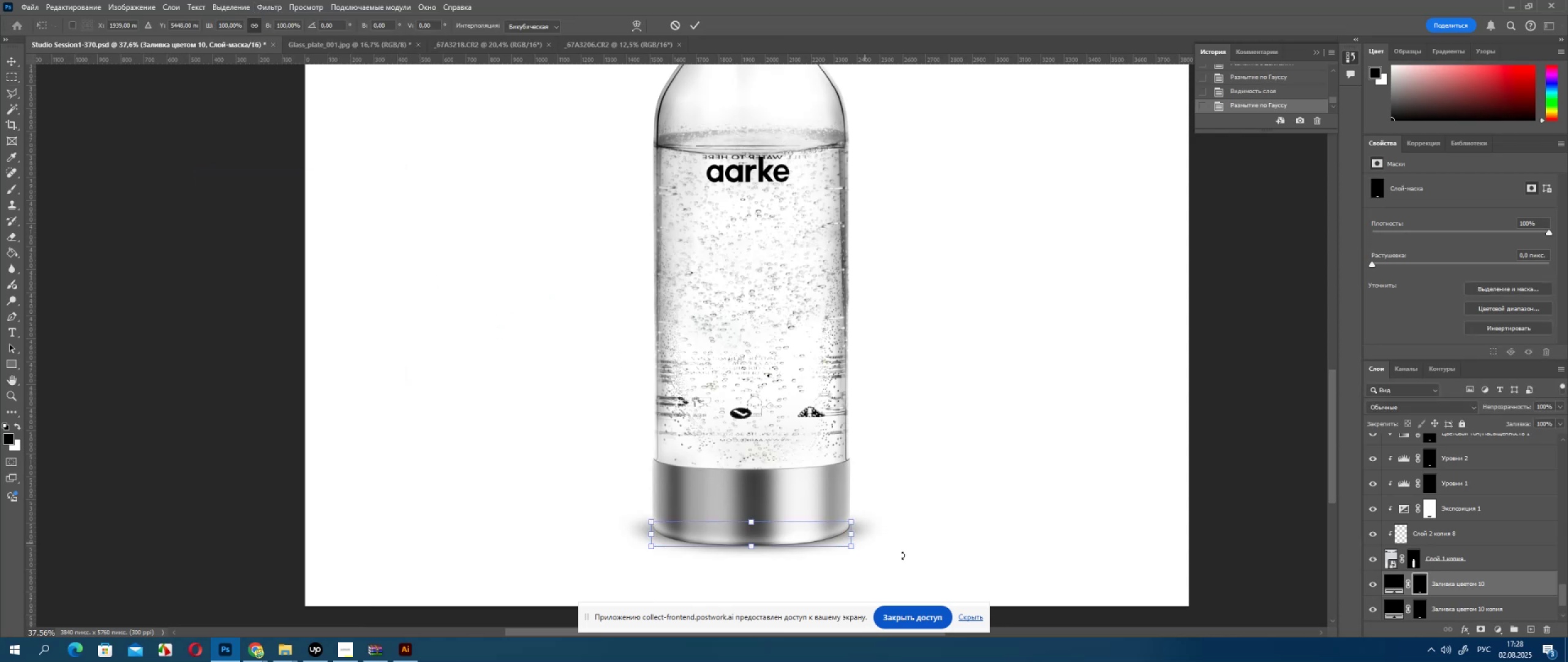 
key(Alt+AltLeft)
 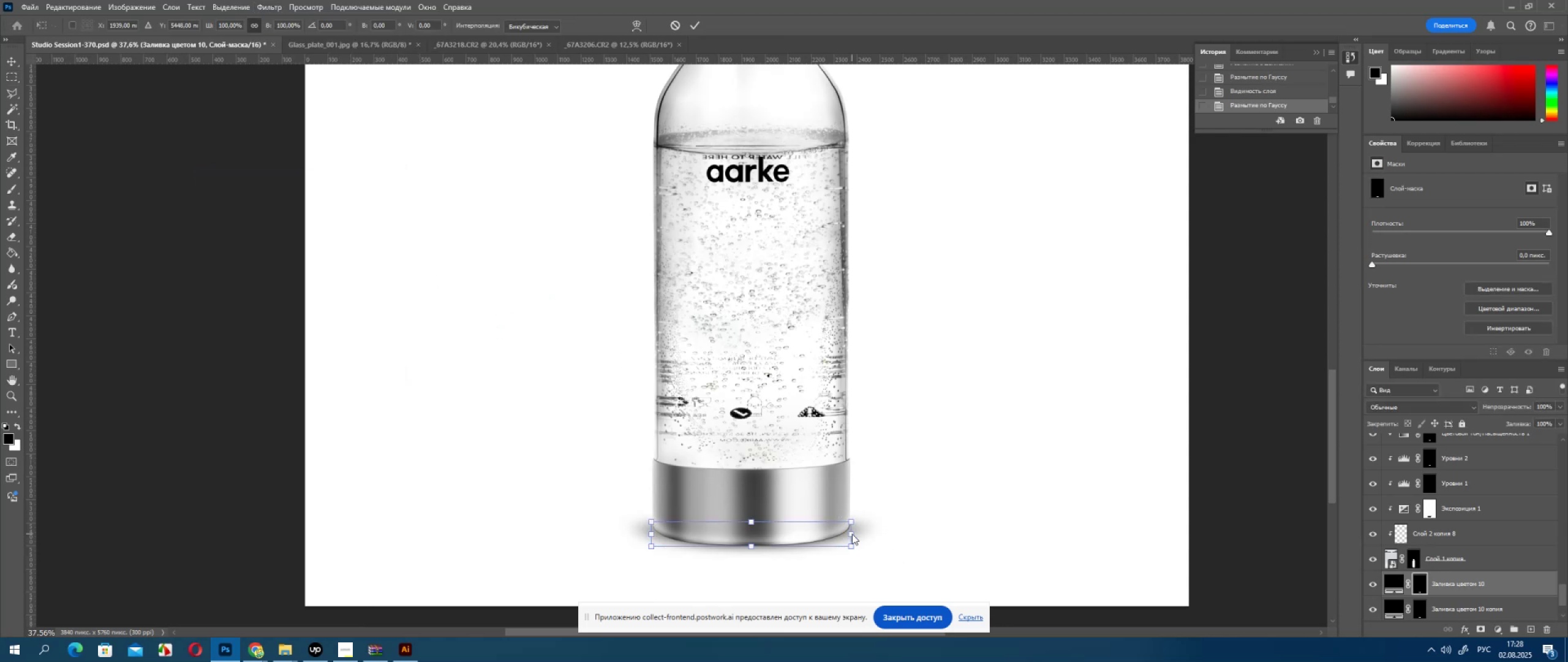 
hold_key(key=AltLeft, duration=0.61)
scroll: coordinate [853, 541], scroll_direction: up, amount: 10.0
 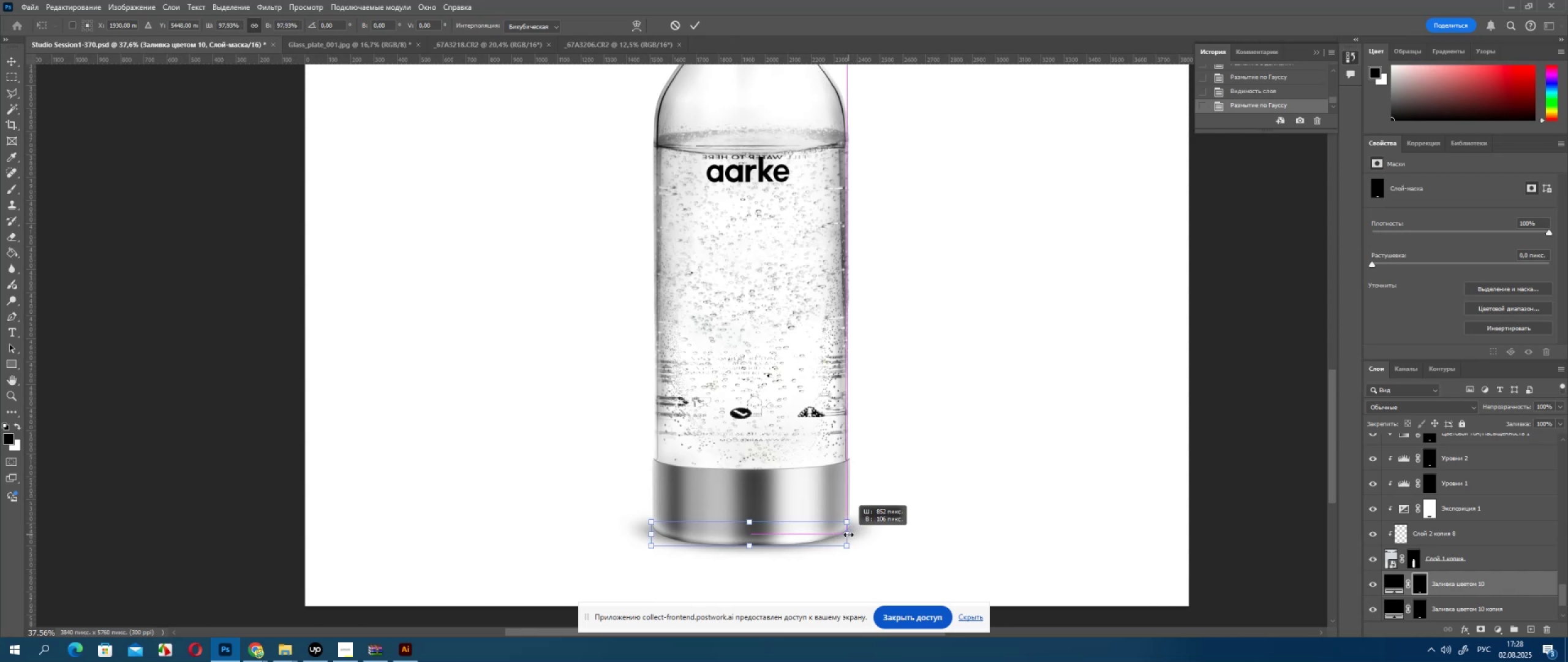 
hold_key(key=AltLeft, duration=0.41)
scroll: coordinate [843, 552], scroll_direction: up, amount: 10.0
 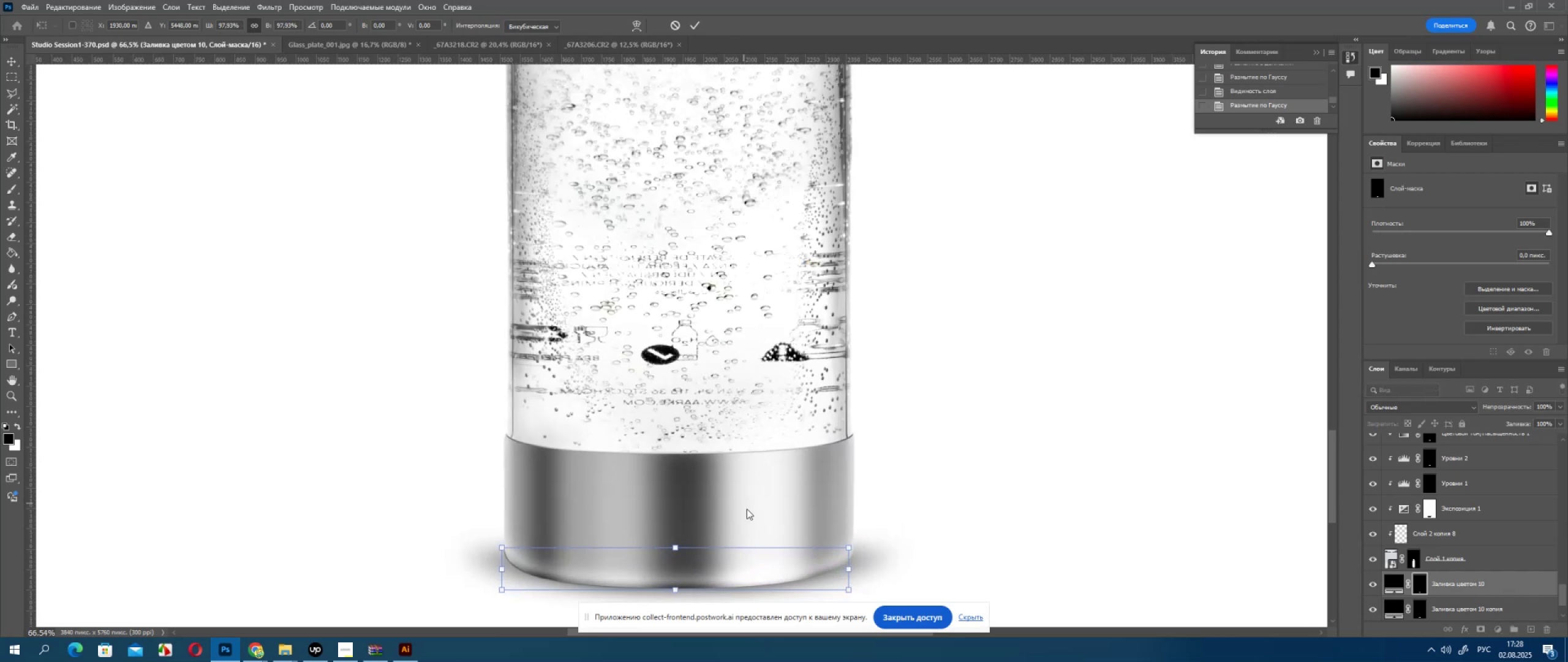 
key(Control+Z)
 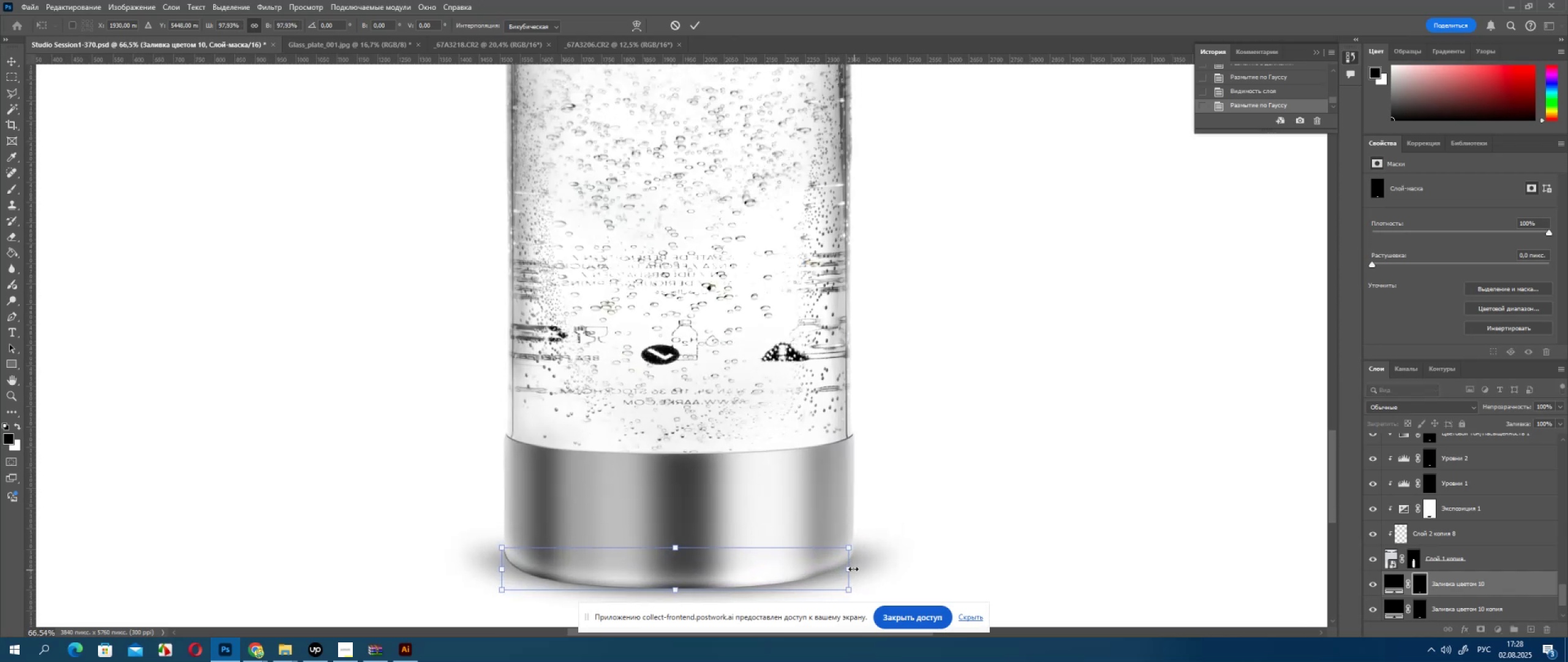 
key(Control+Z)
 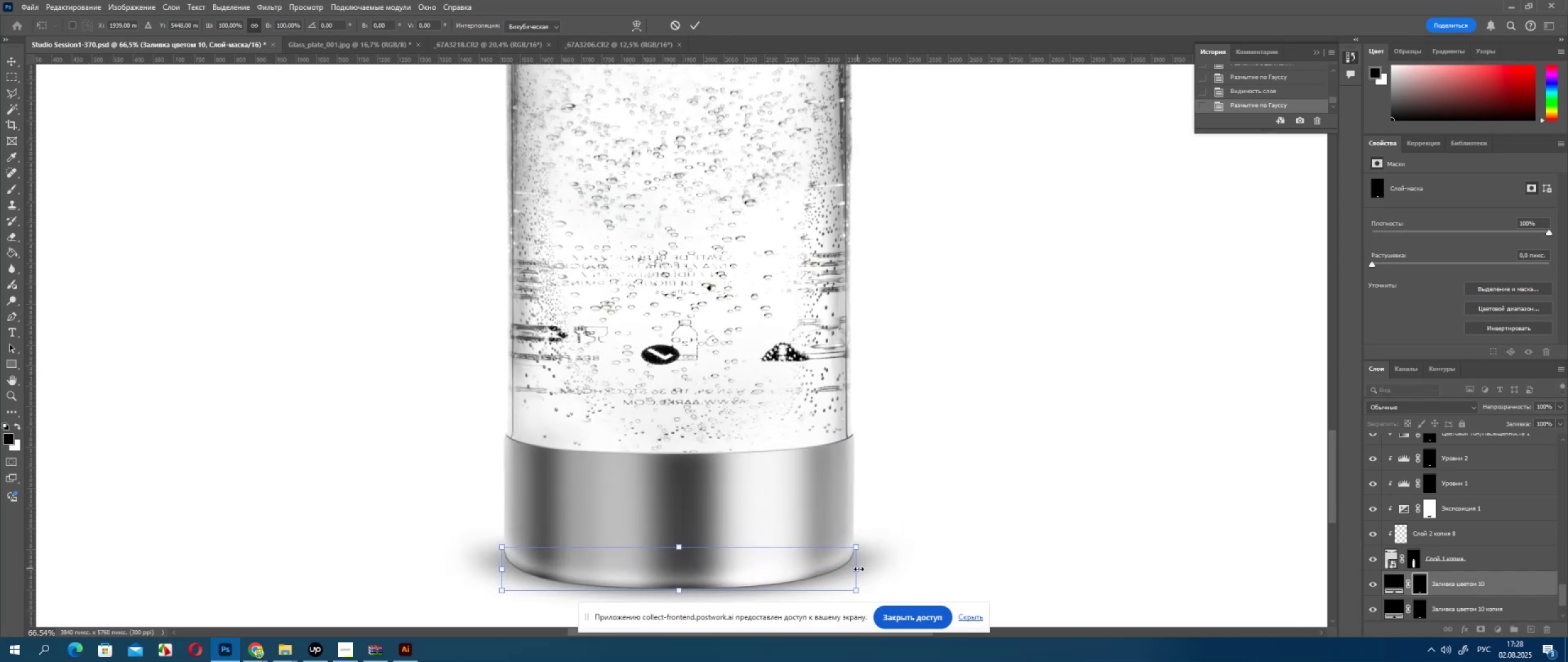 
hold_key(key=ShiftLeft, duration=1.53)
 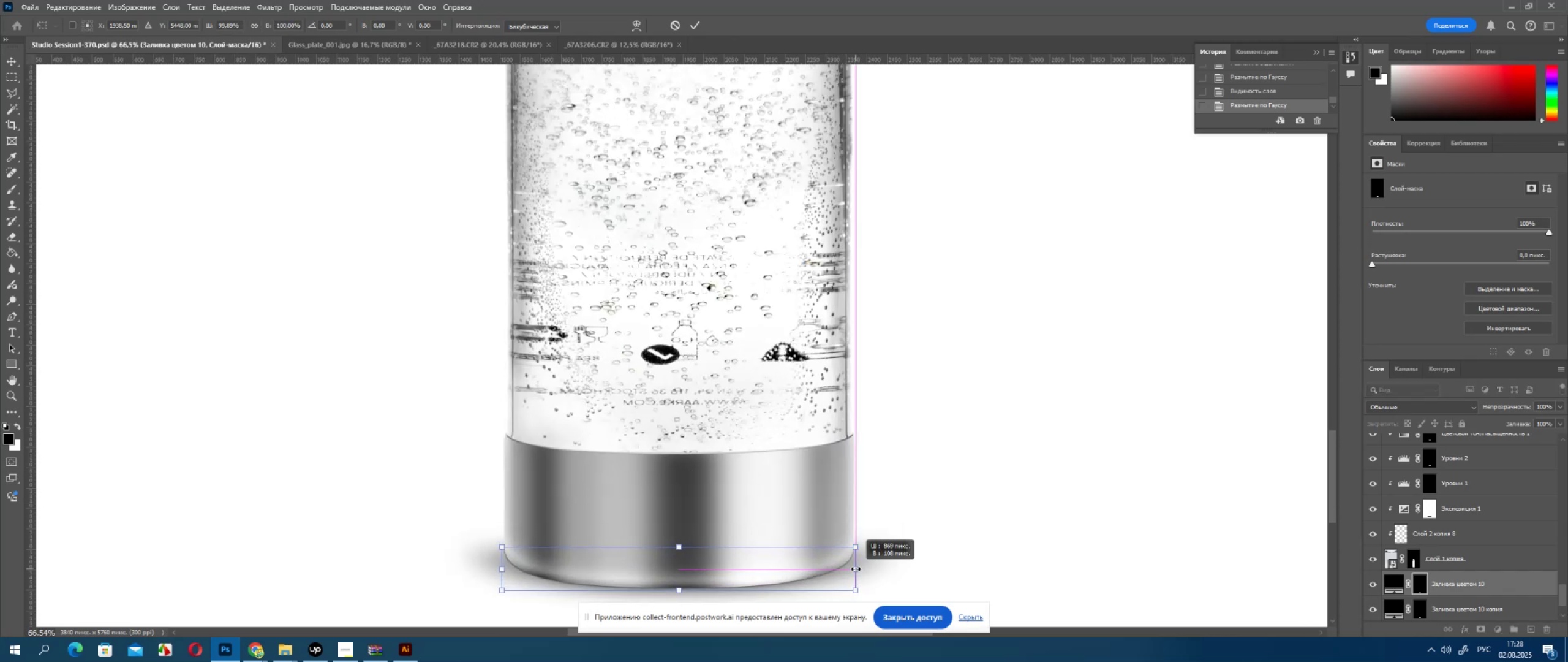 
hold_key(key=ShiftLeft, duration=1.28)
 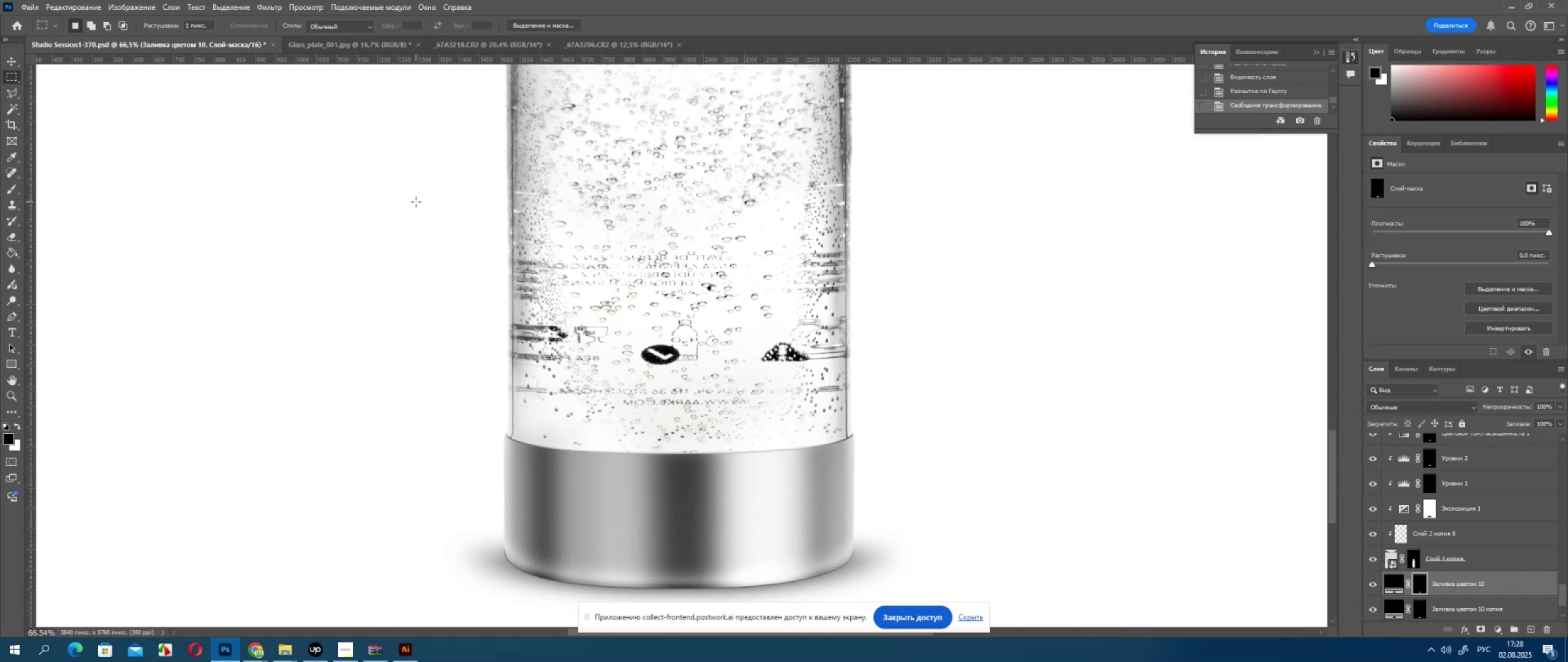 
wait(9.22)
 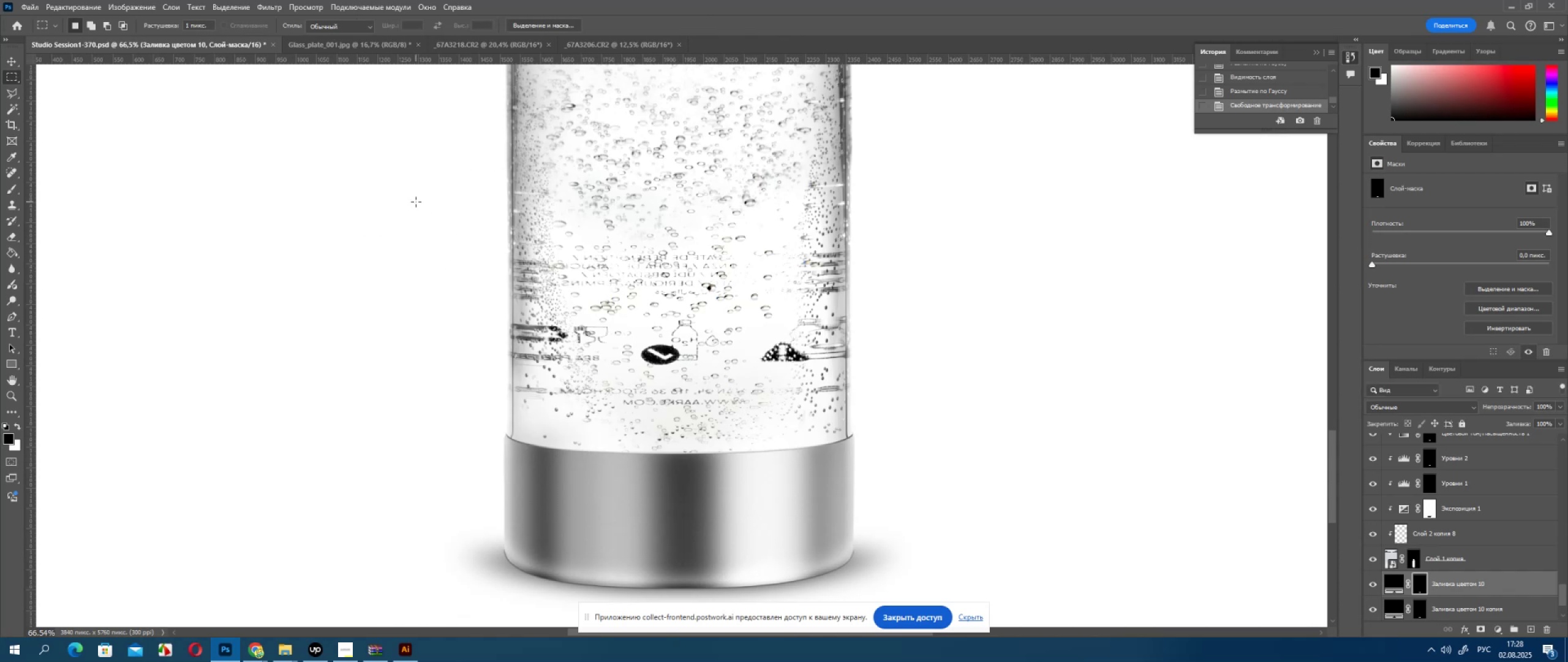 
key(Control+T)
 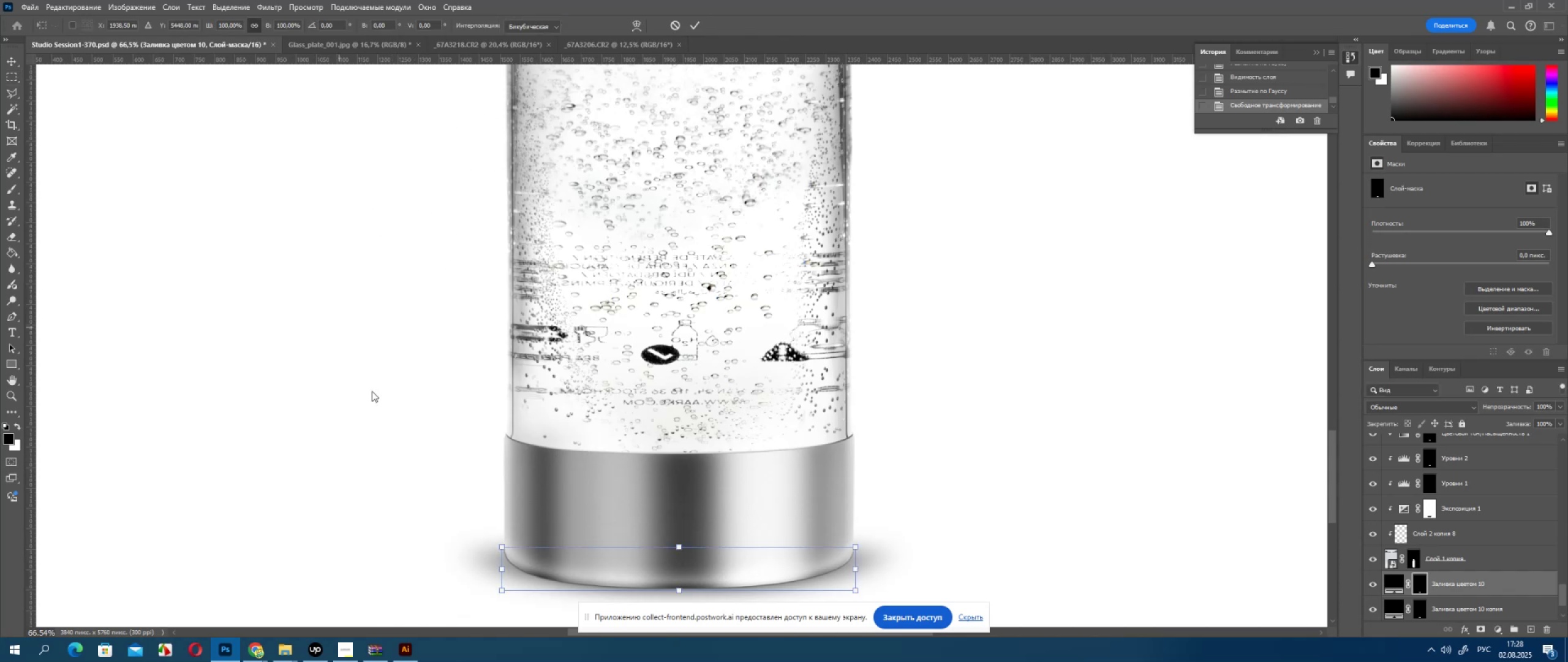 
hold_key(key=ShiftLeft, duration=1.39)
 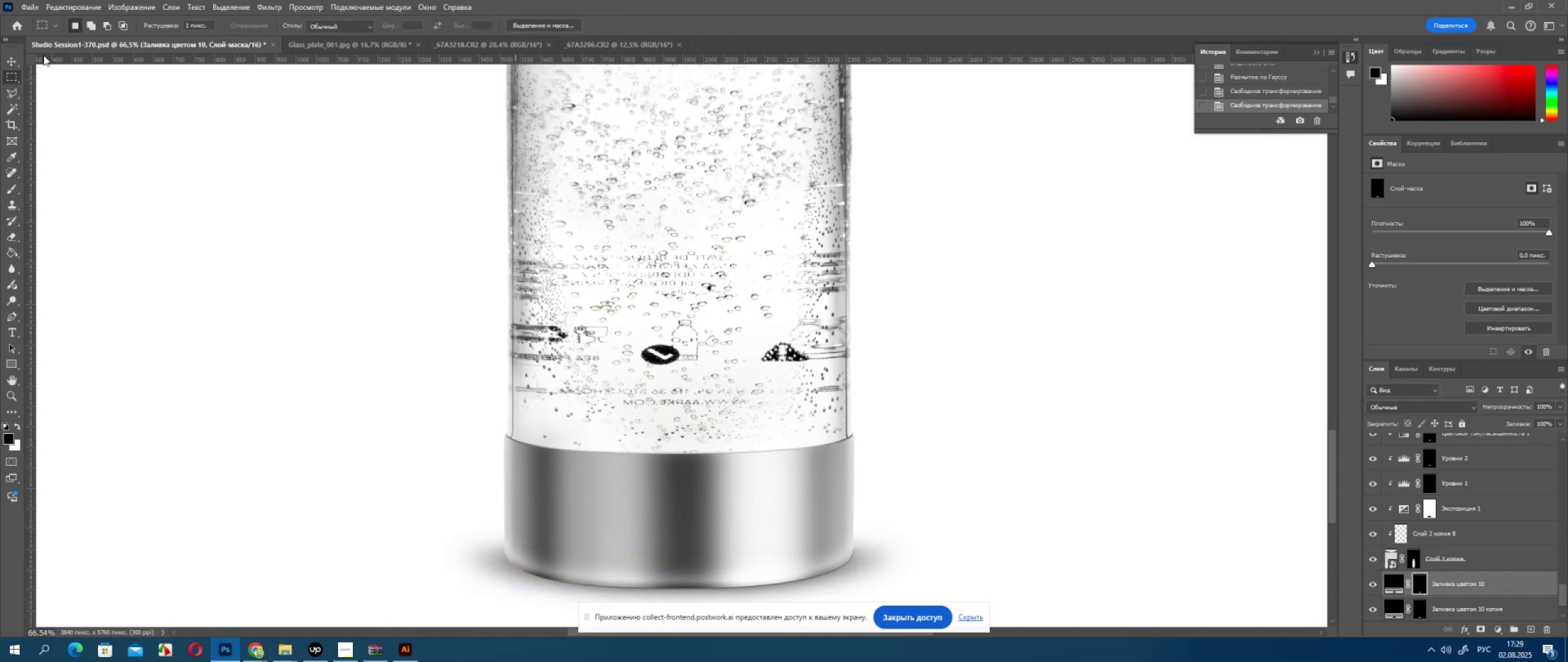 
left_click([8, 63])
 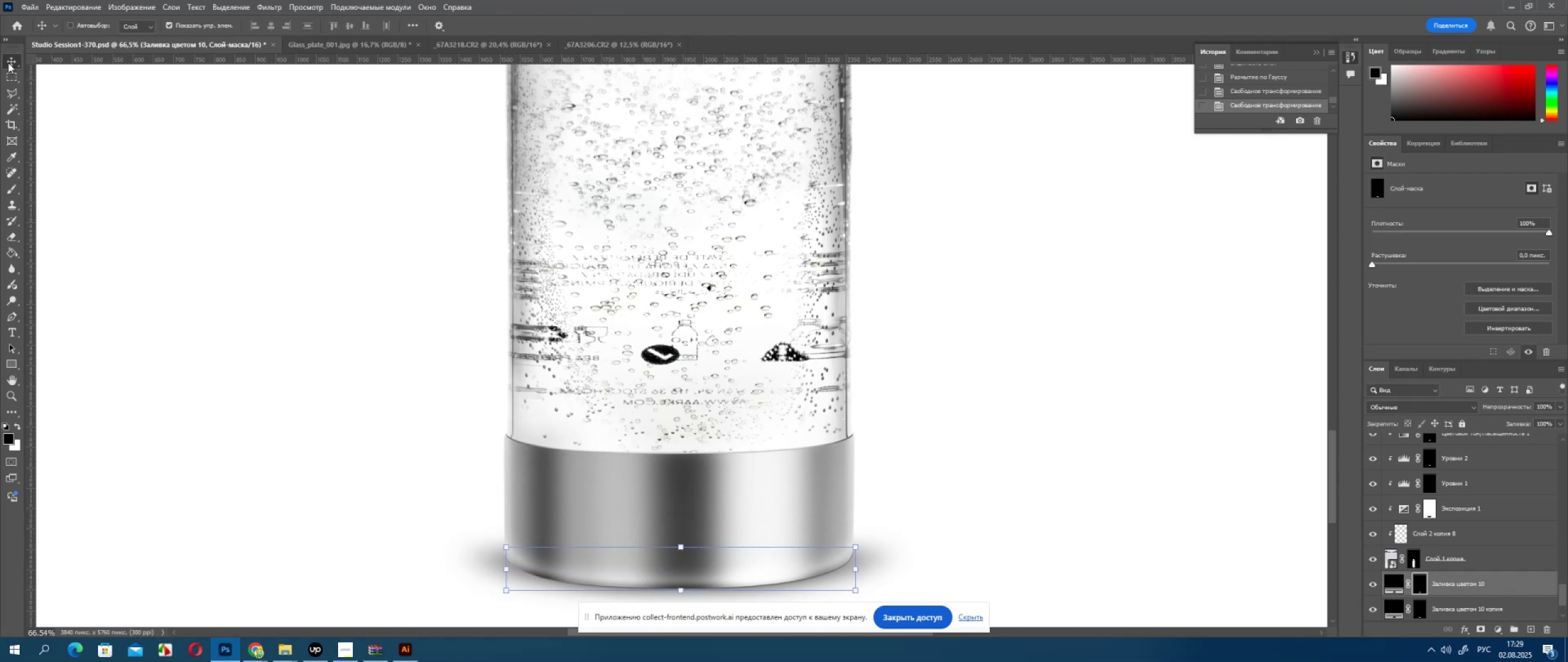 
key(ArrowLeft)
 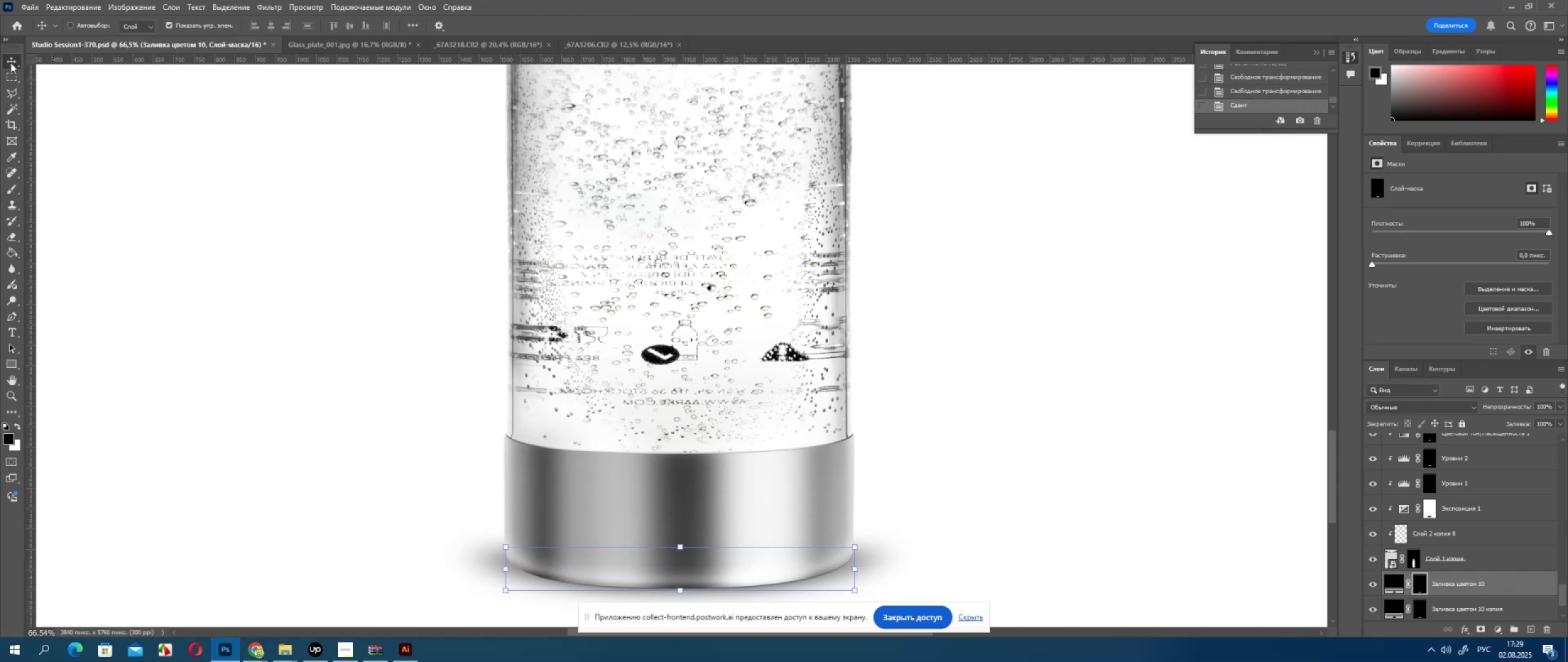 
key(ArrowLeft)
 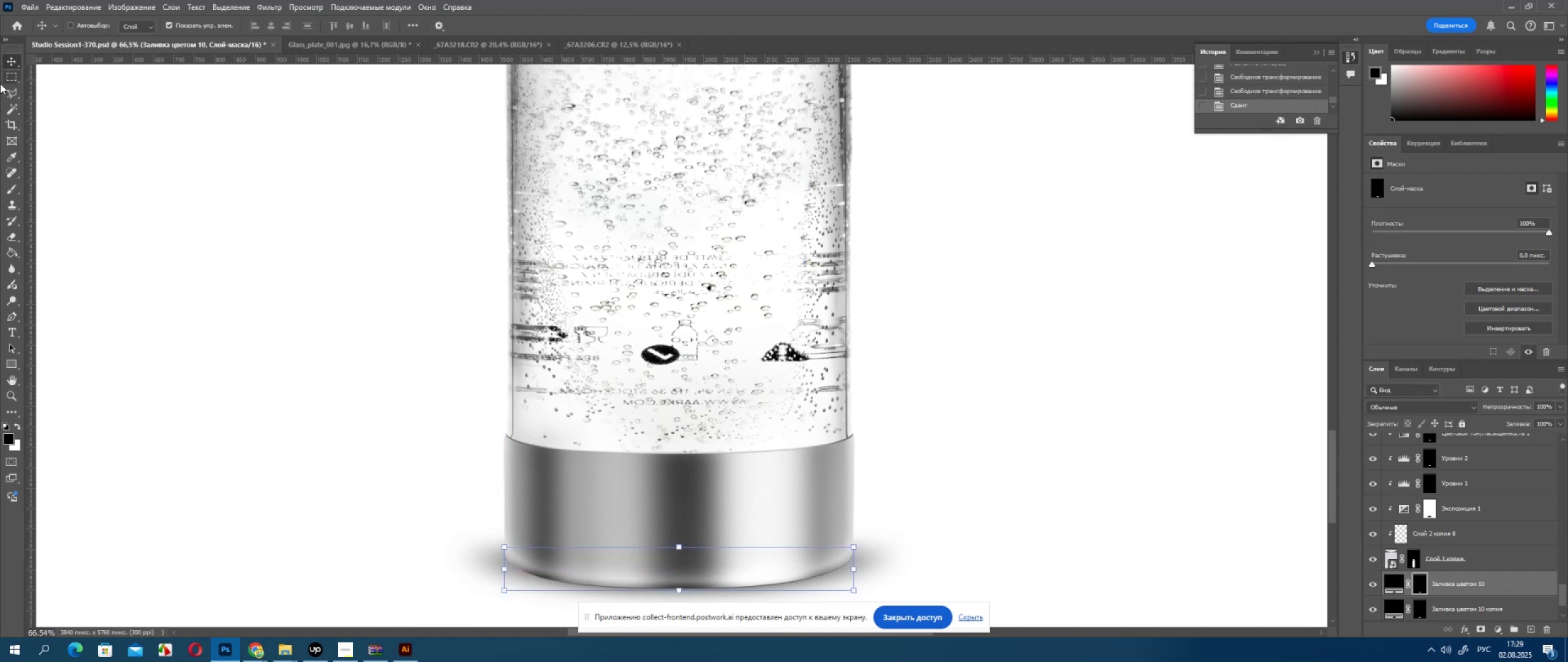 
key(ArrowLeft)
 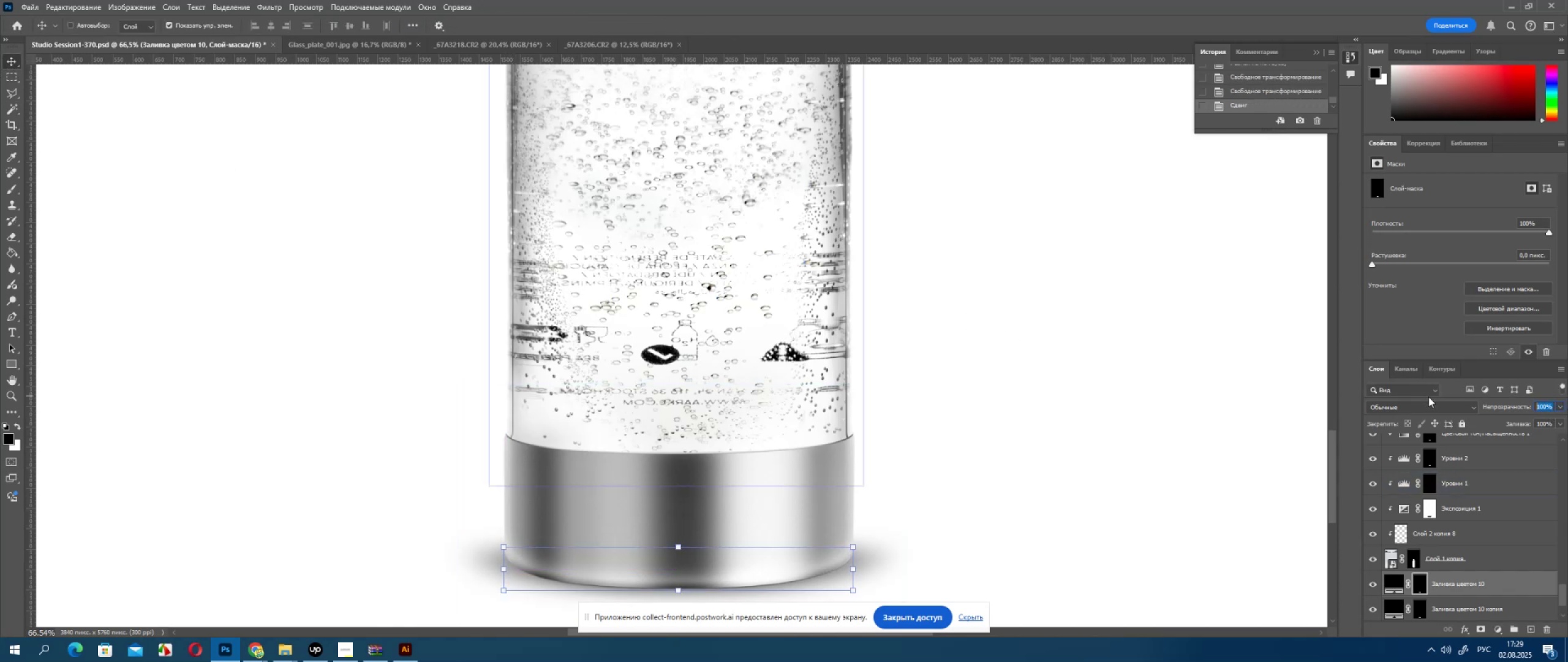 
key(Numpad8)
 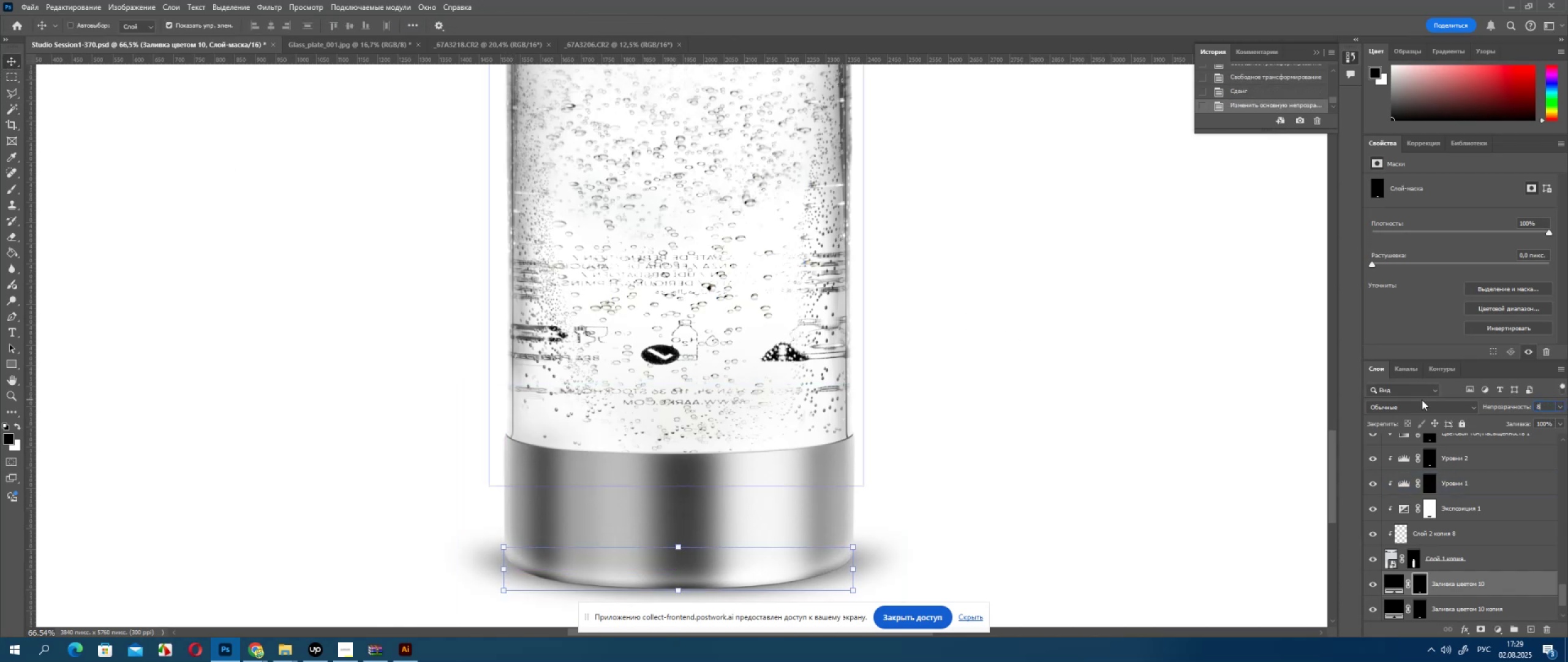 
key(Numpad0)
 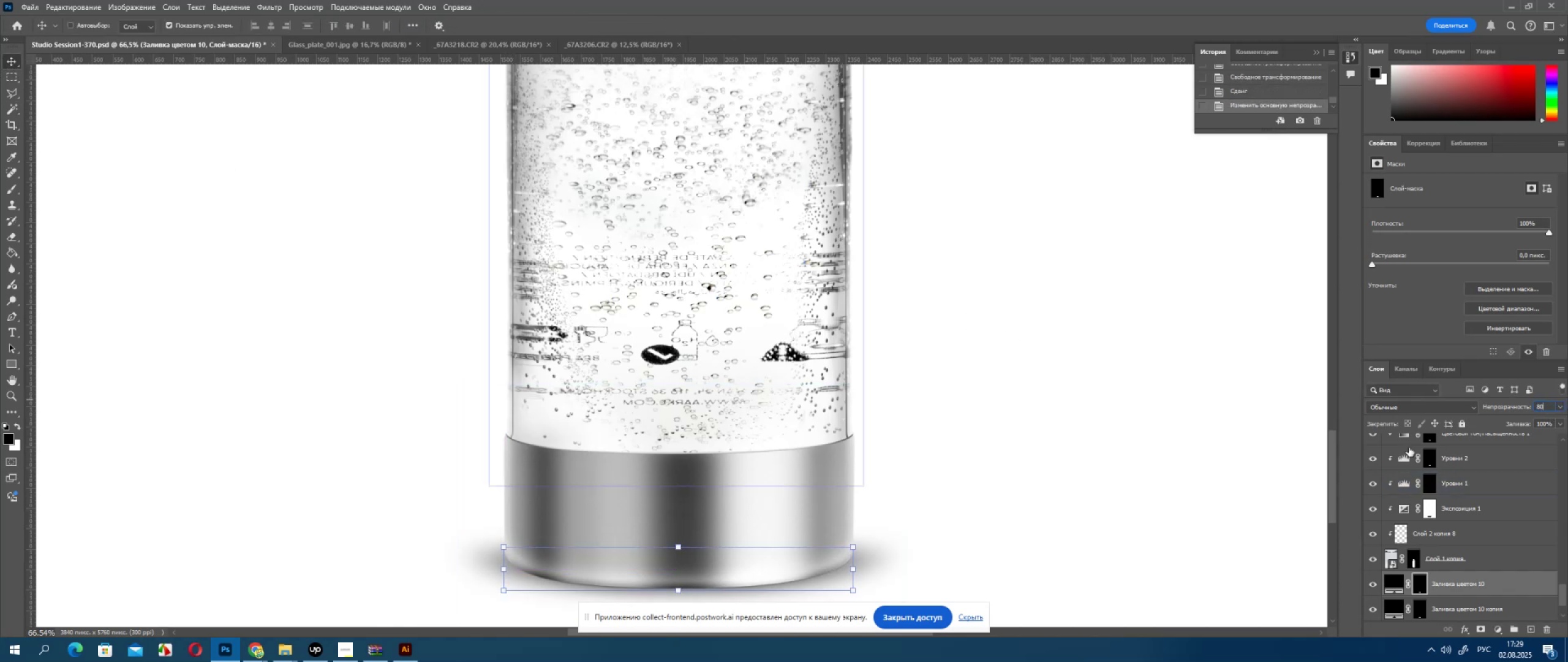 
key(Enter)
 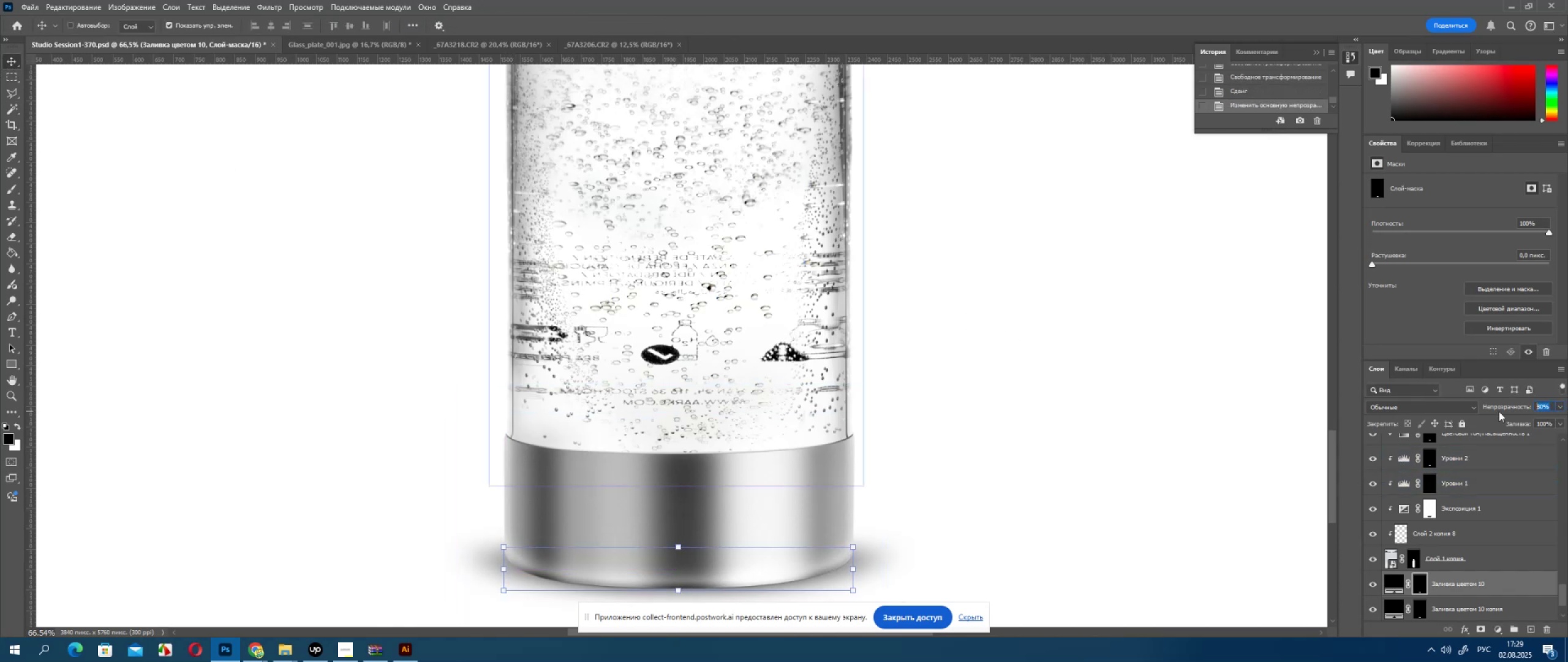 
key(Numpad5)
 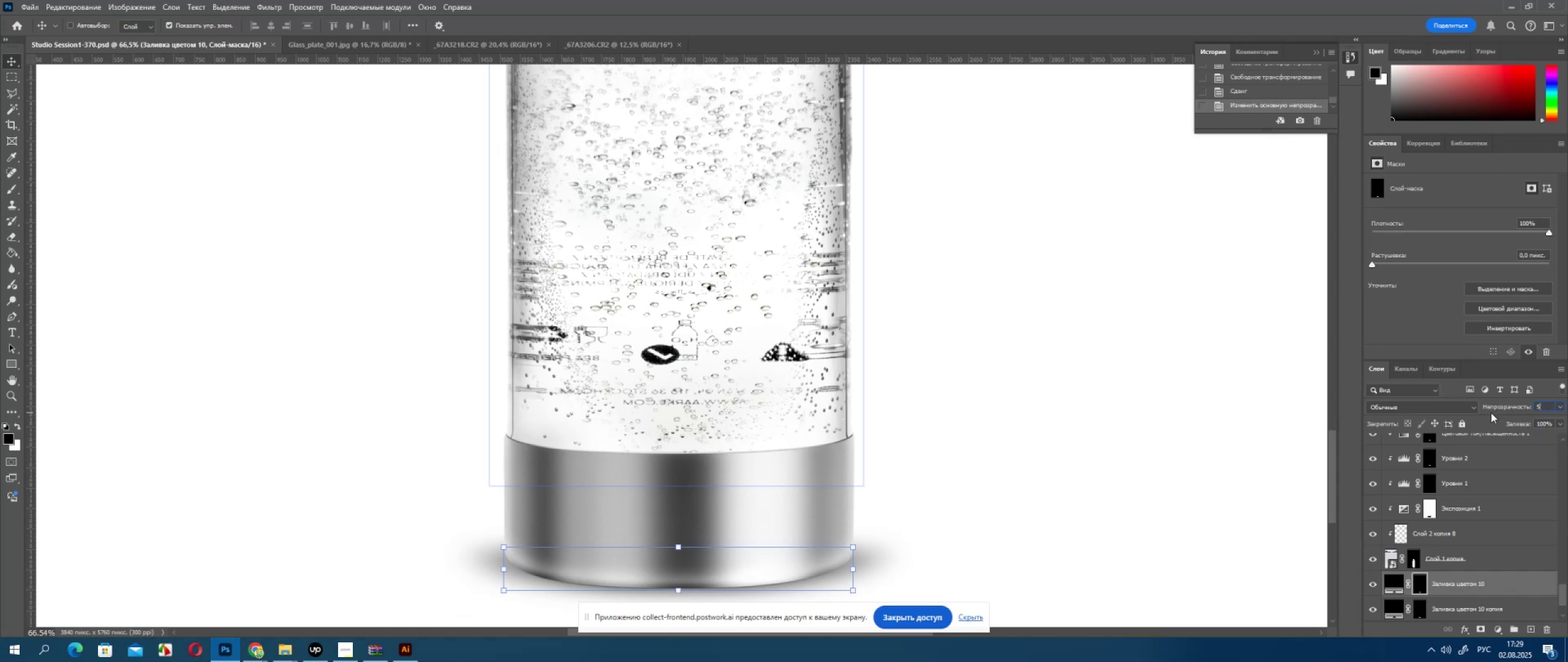 
key(Numpad0)
 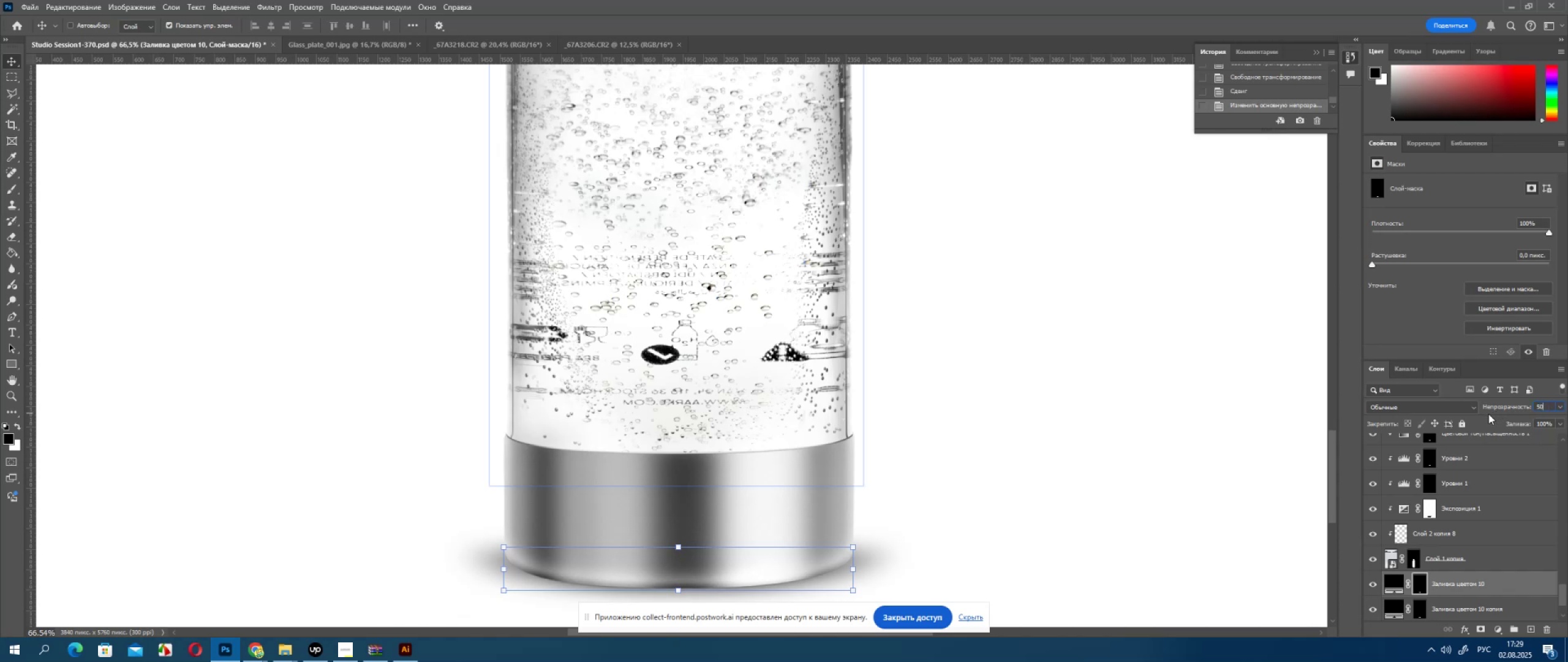 
key(Enter)
 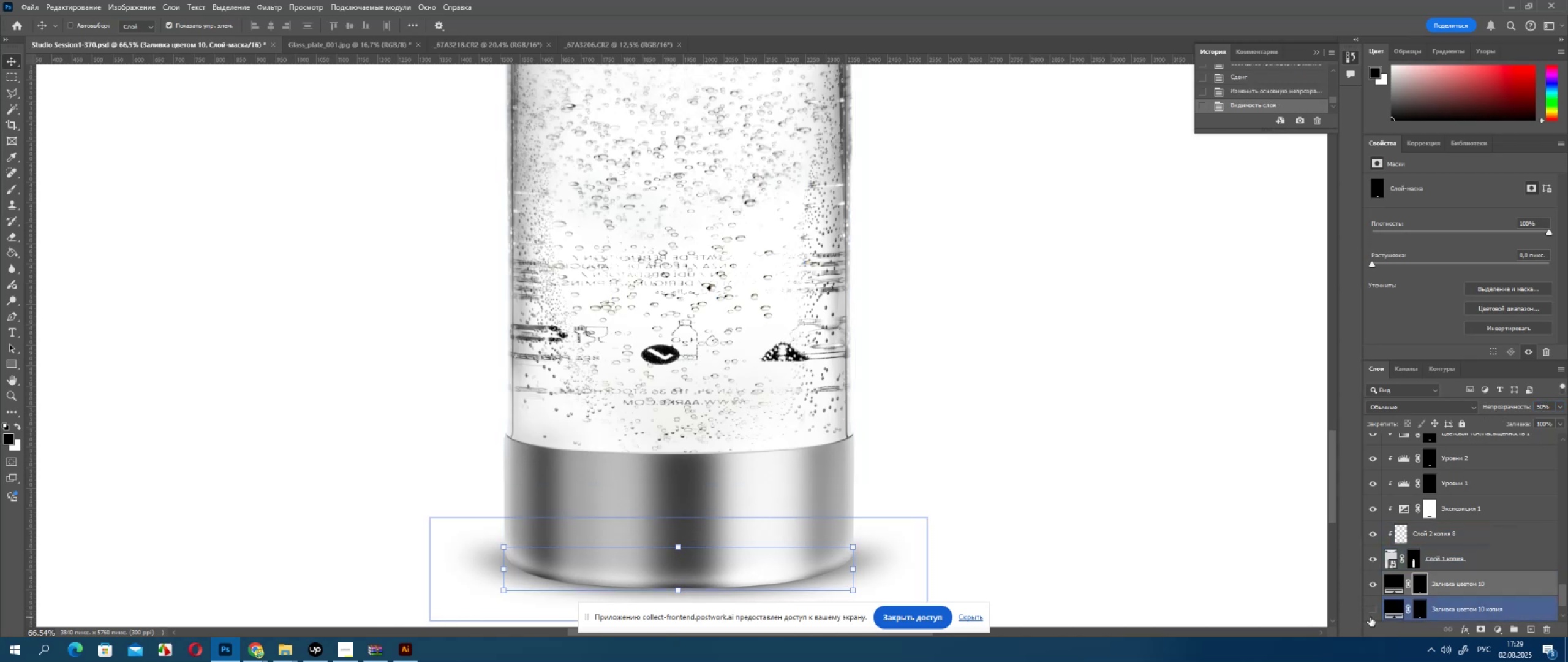 
left_click([1372, 615])
 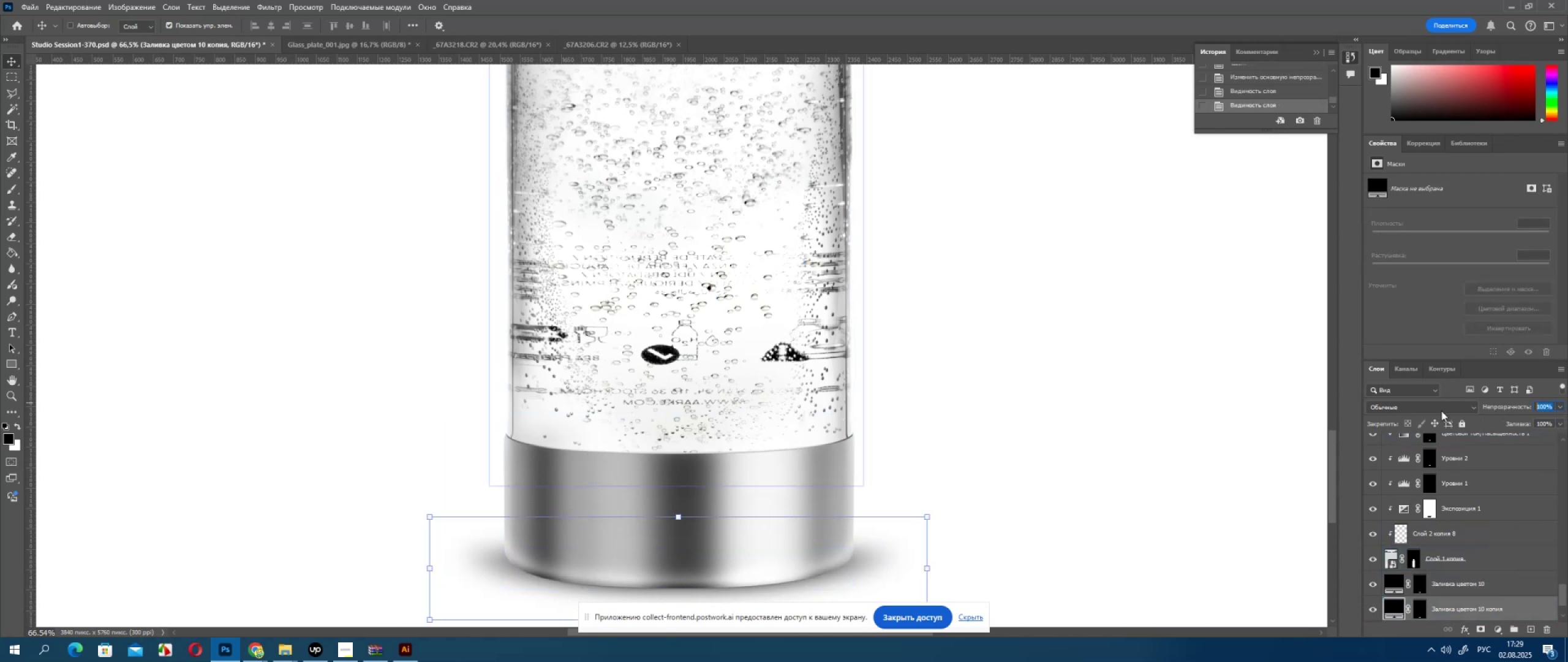 
key(Numpad2)
 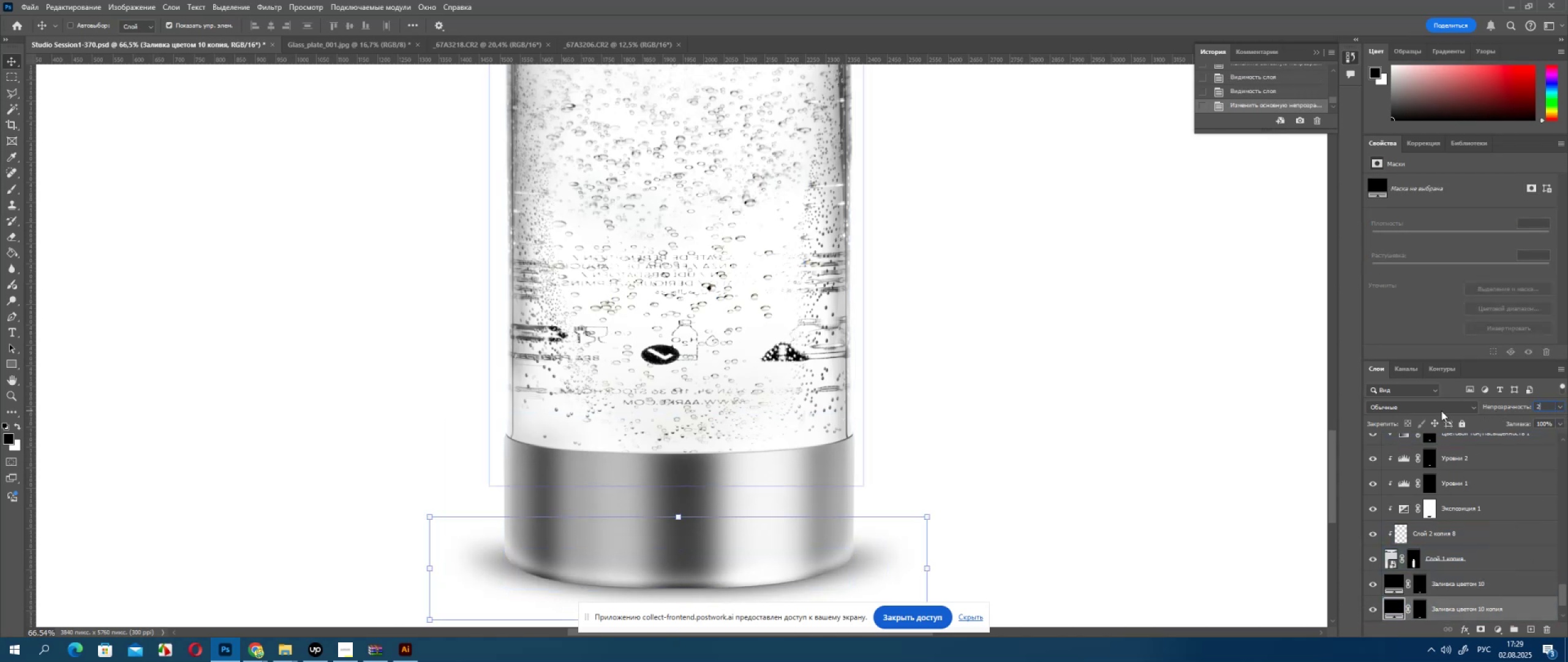 
key(Numpad0)
 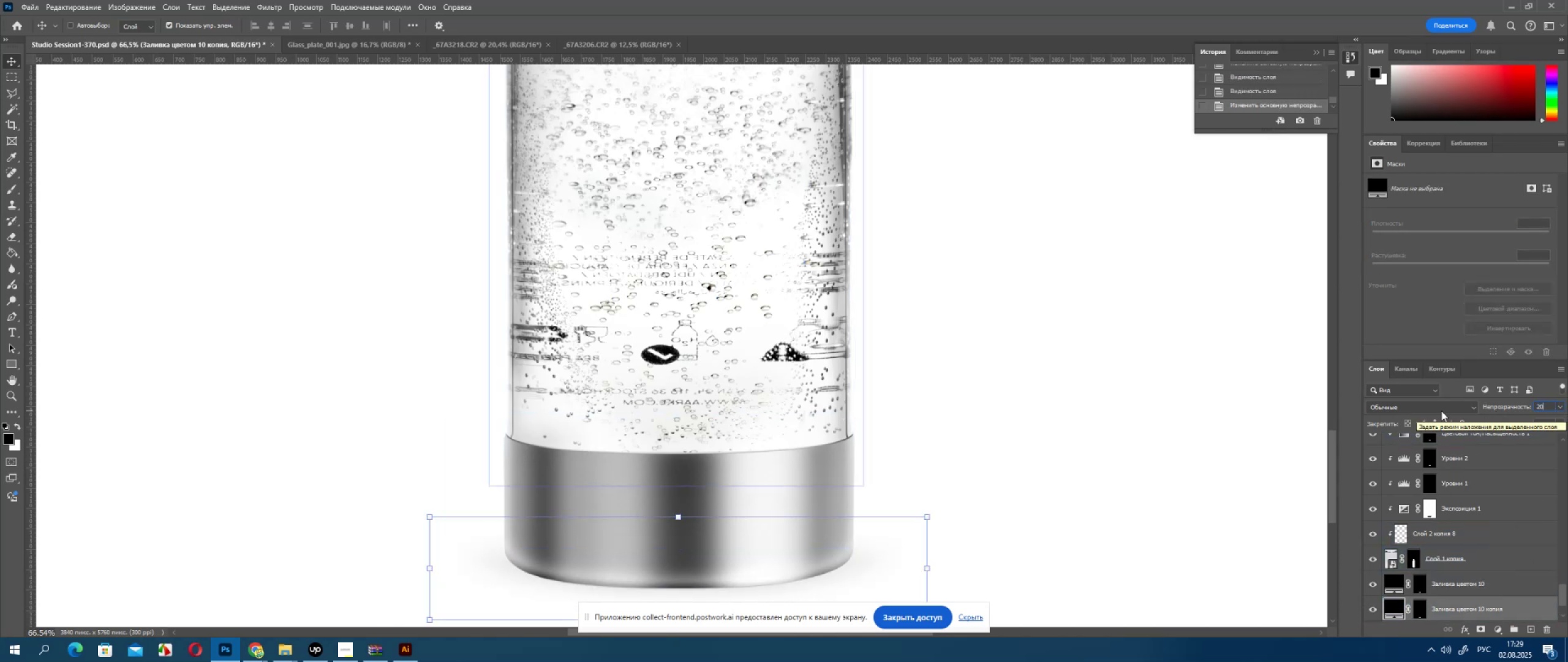 
key(Enter)
 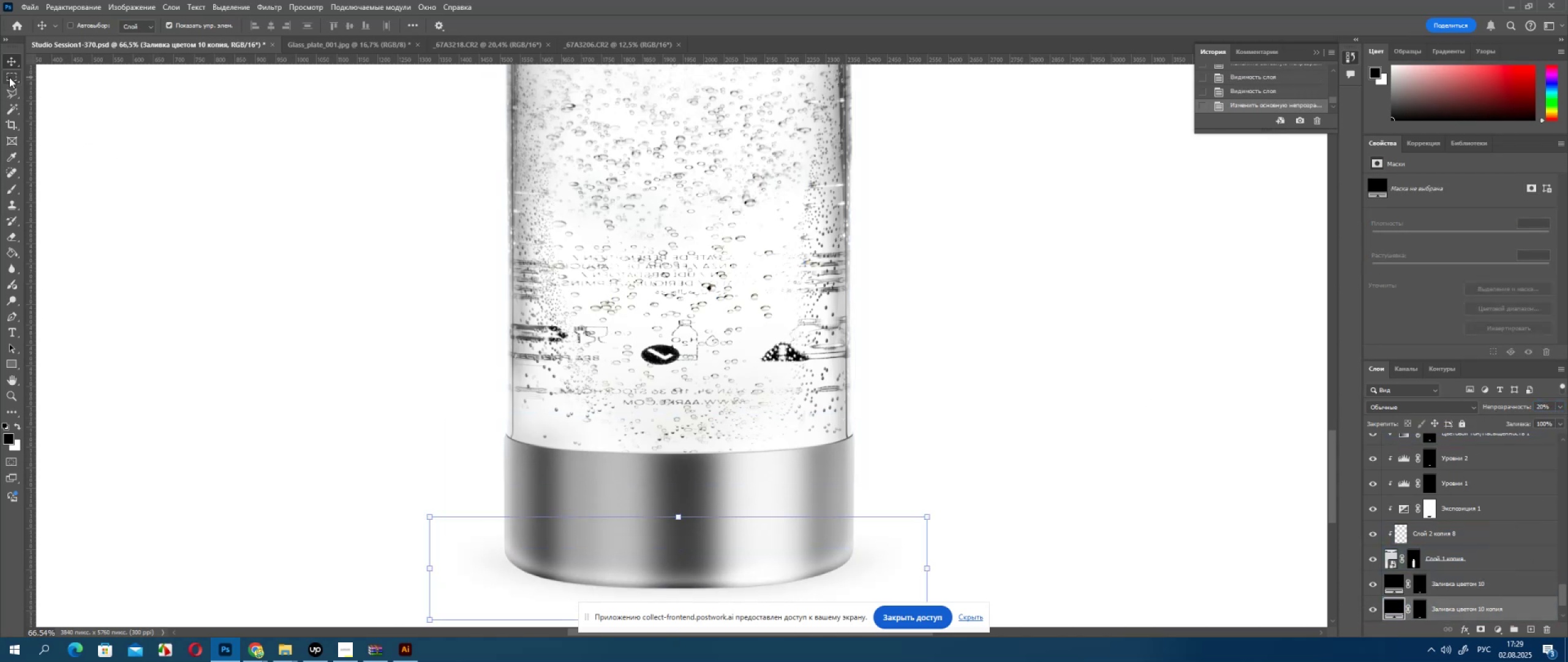 
double_click([292, 245])
 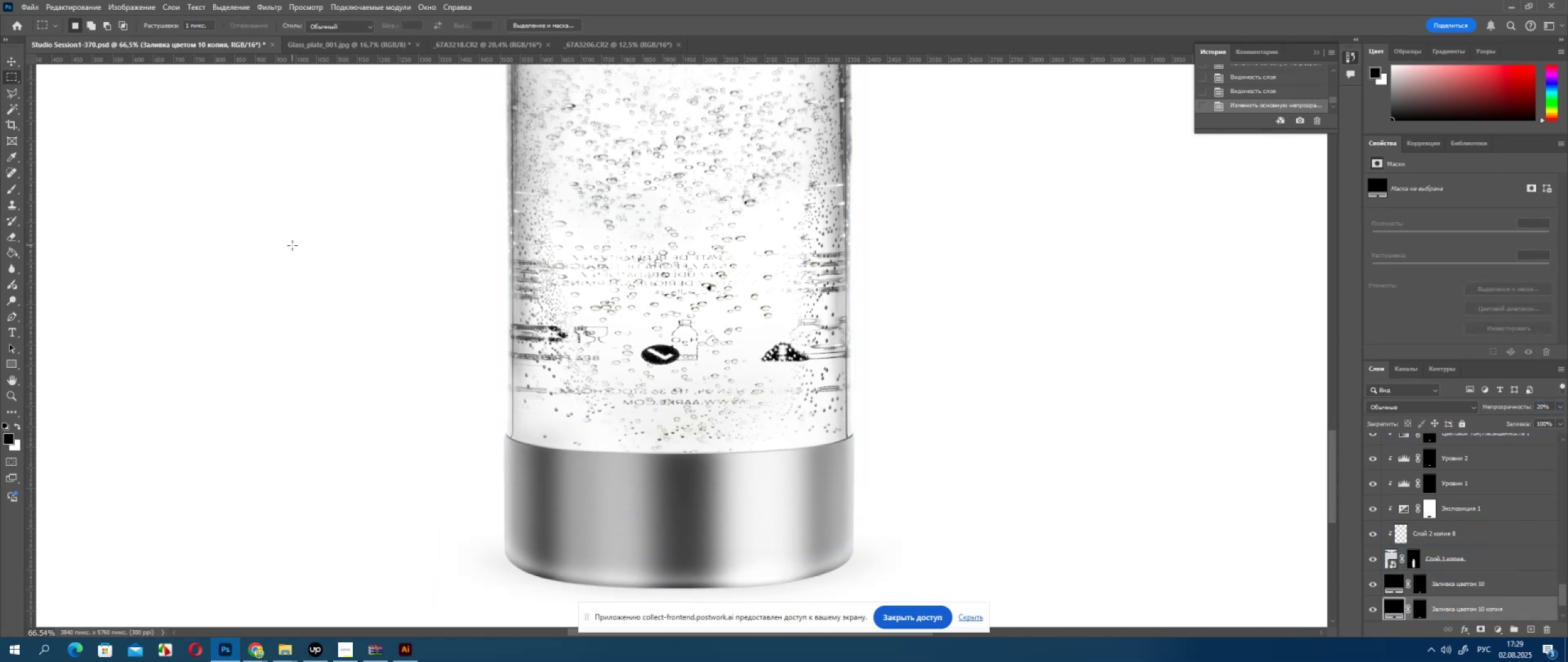 
triple_click([292, 245])
 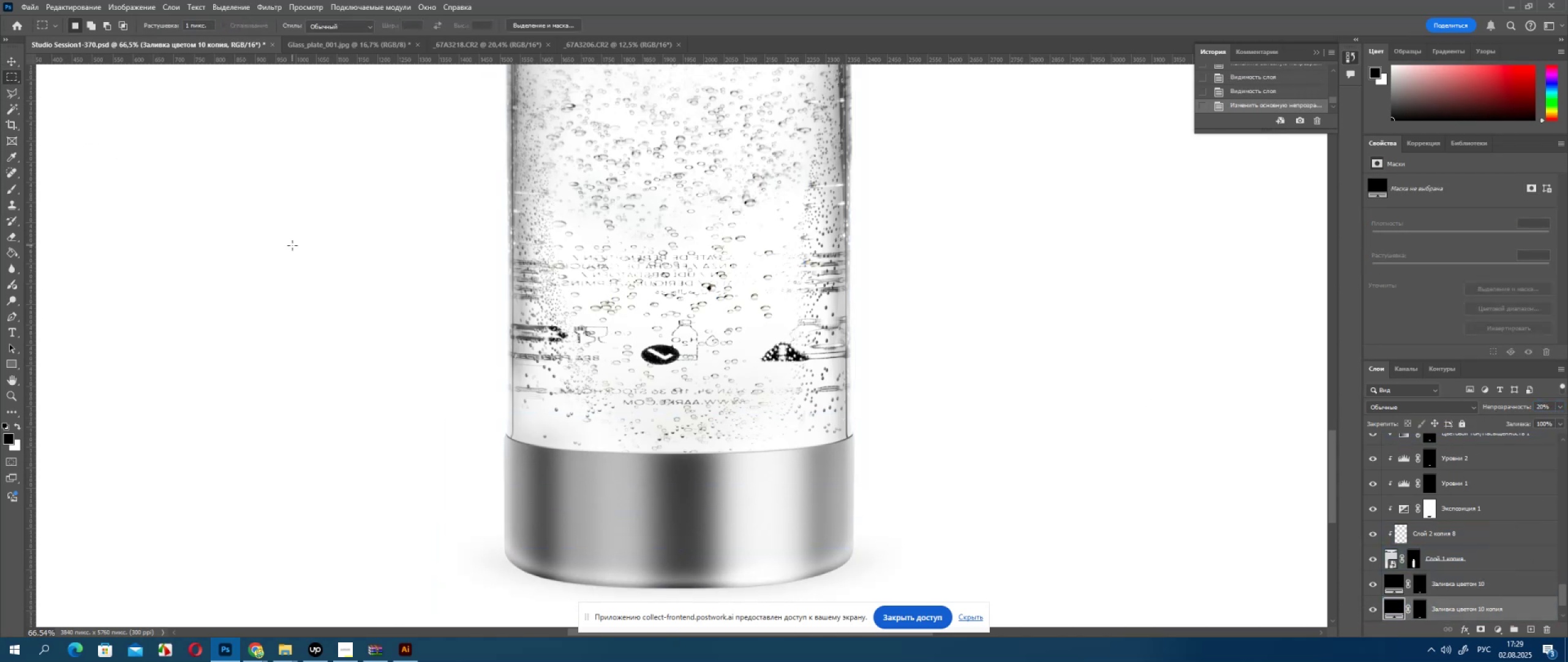 
hold_key(key=AltLeft, duration=0.58)
scroll: coordinate [581, 332], scroll_direction: down, amount: 9.0
 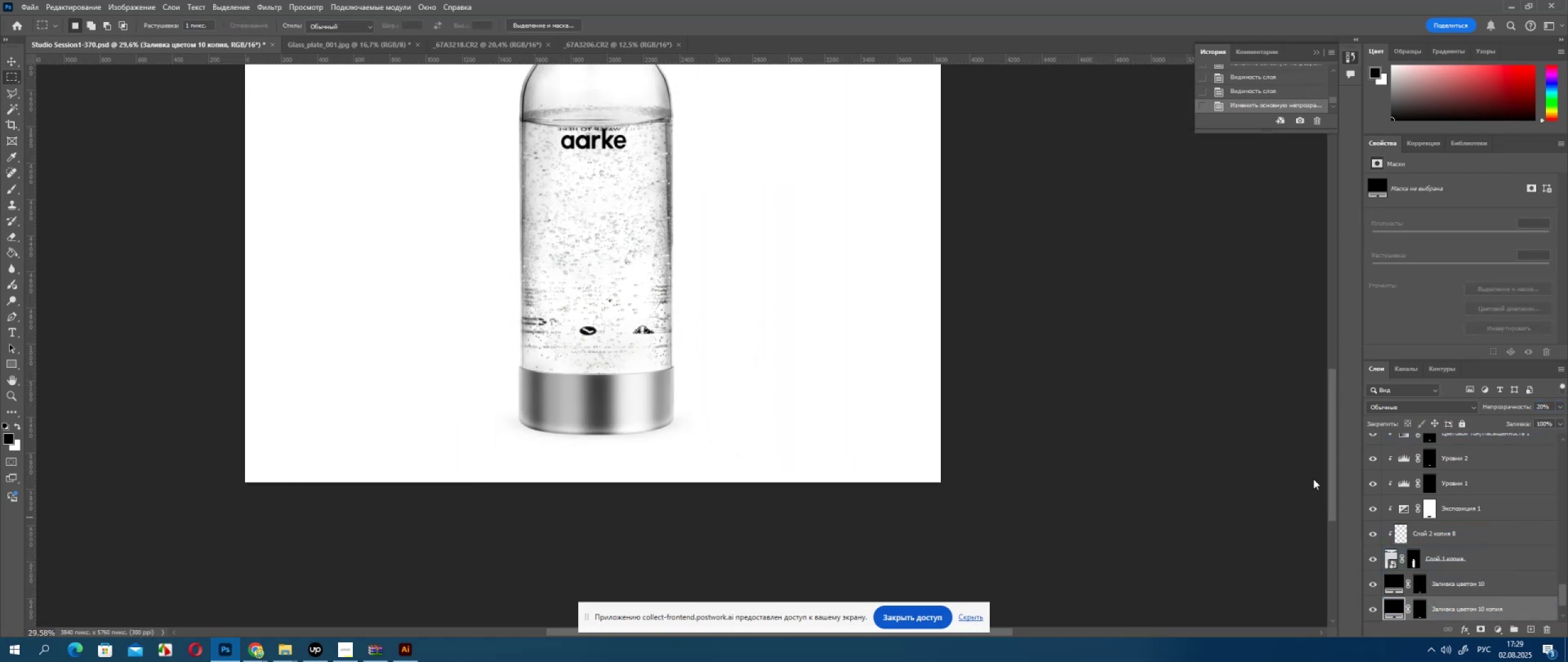 
key(Alt+AltLeft)
 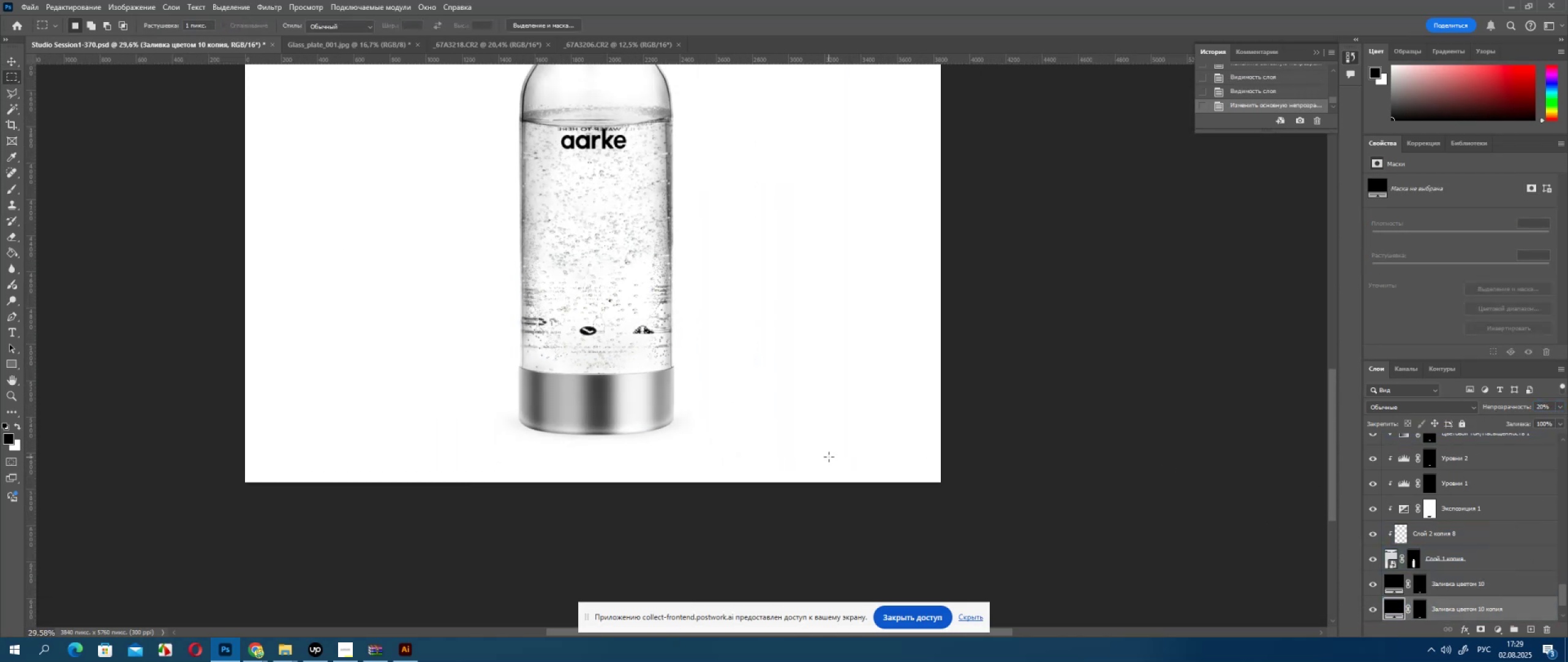 
scroll: coordinate [829, 455], scroll_direction: down, amount: 1.0
 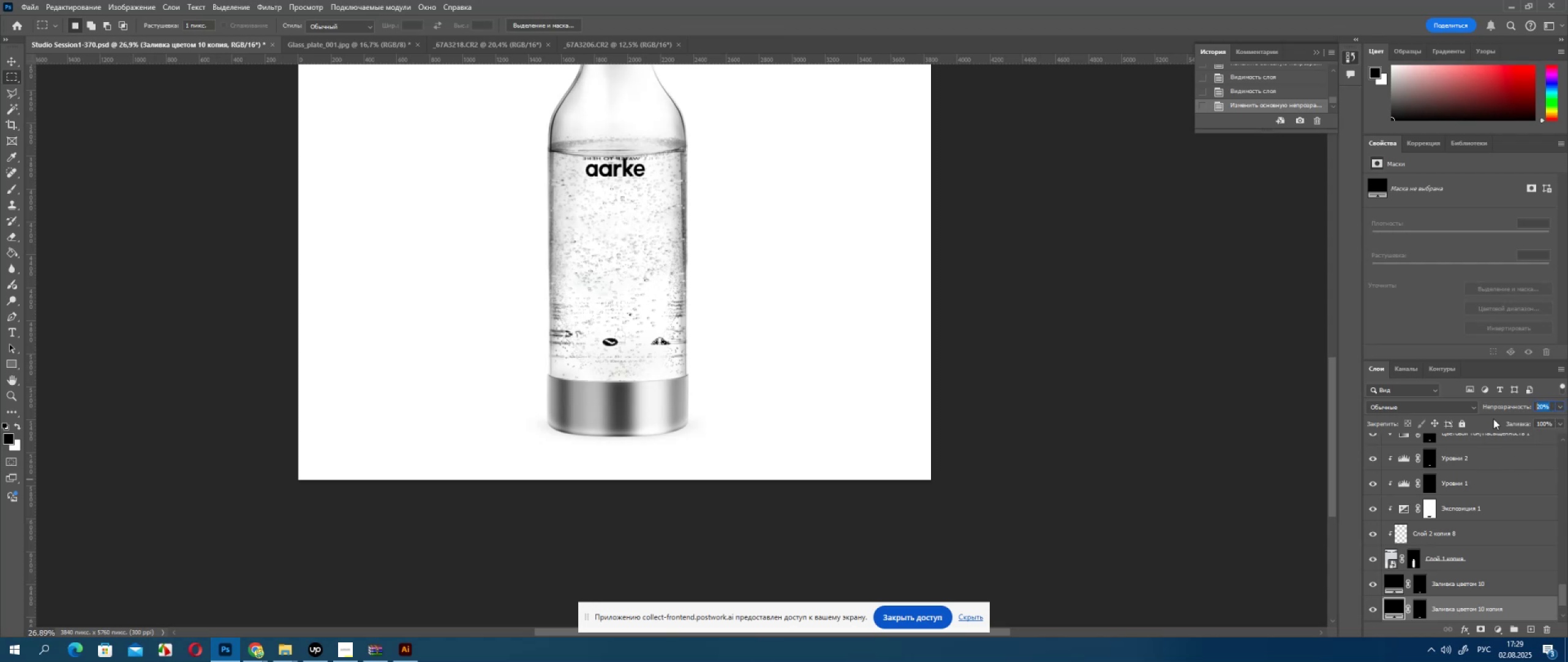 
key(Numpad3)
 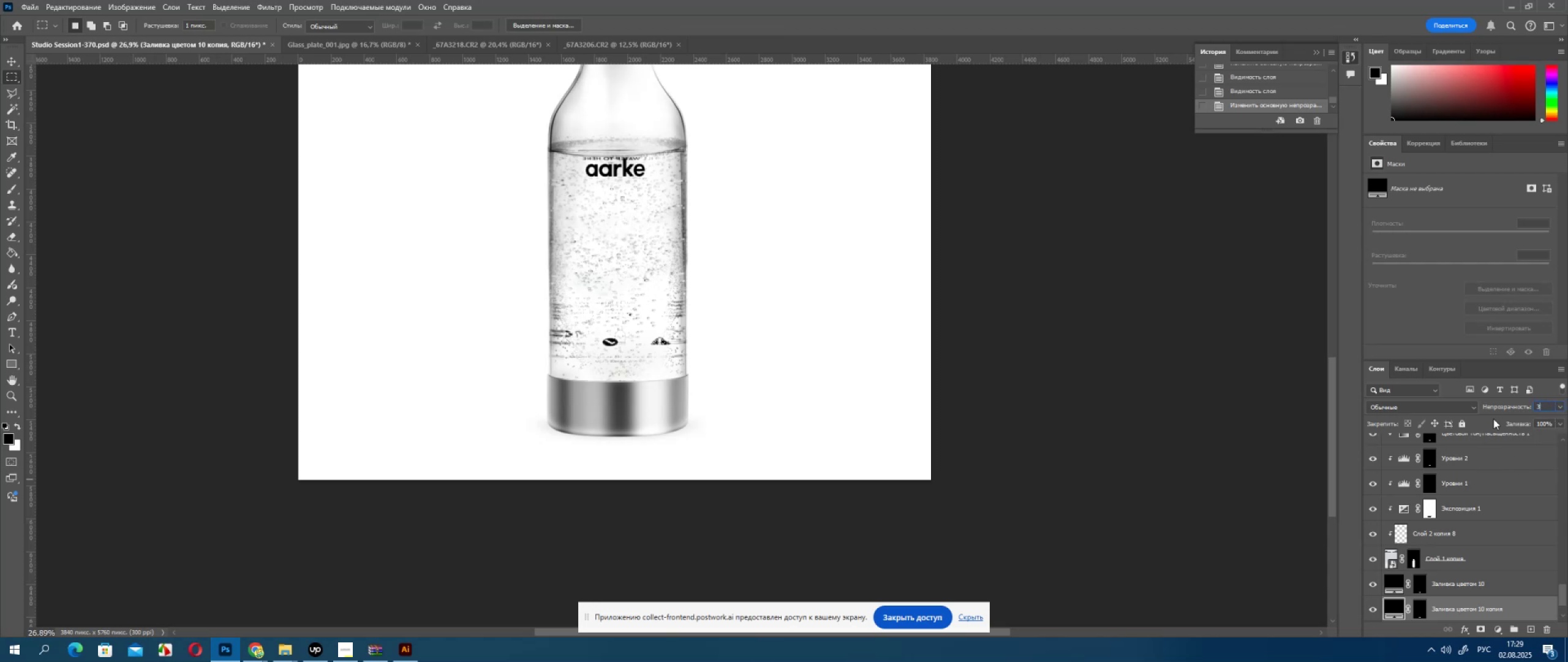 
key(Numpad0)
 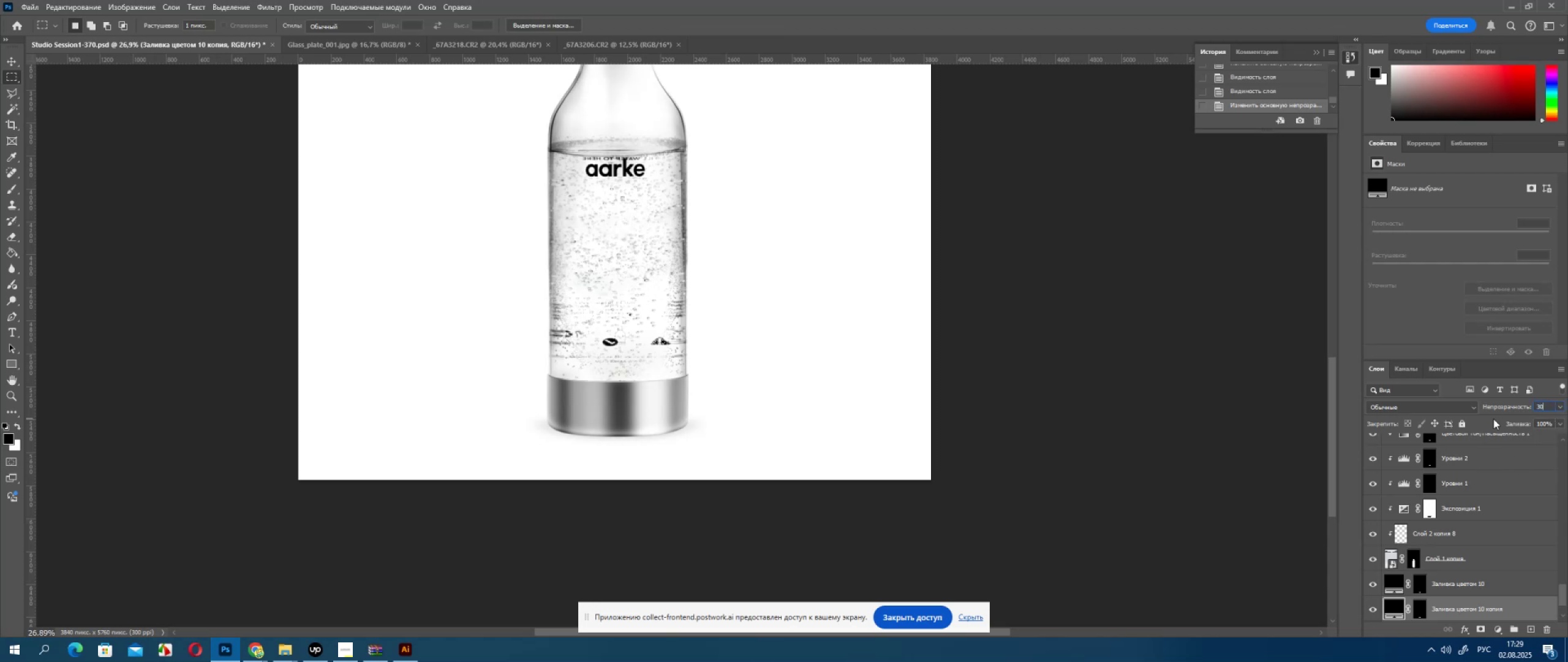 
key(Enter)
 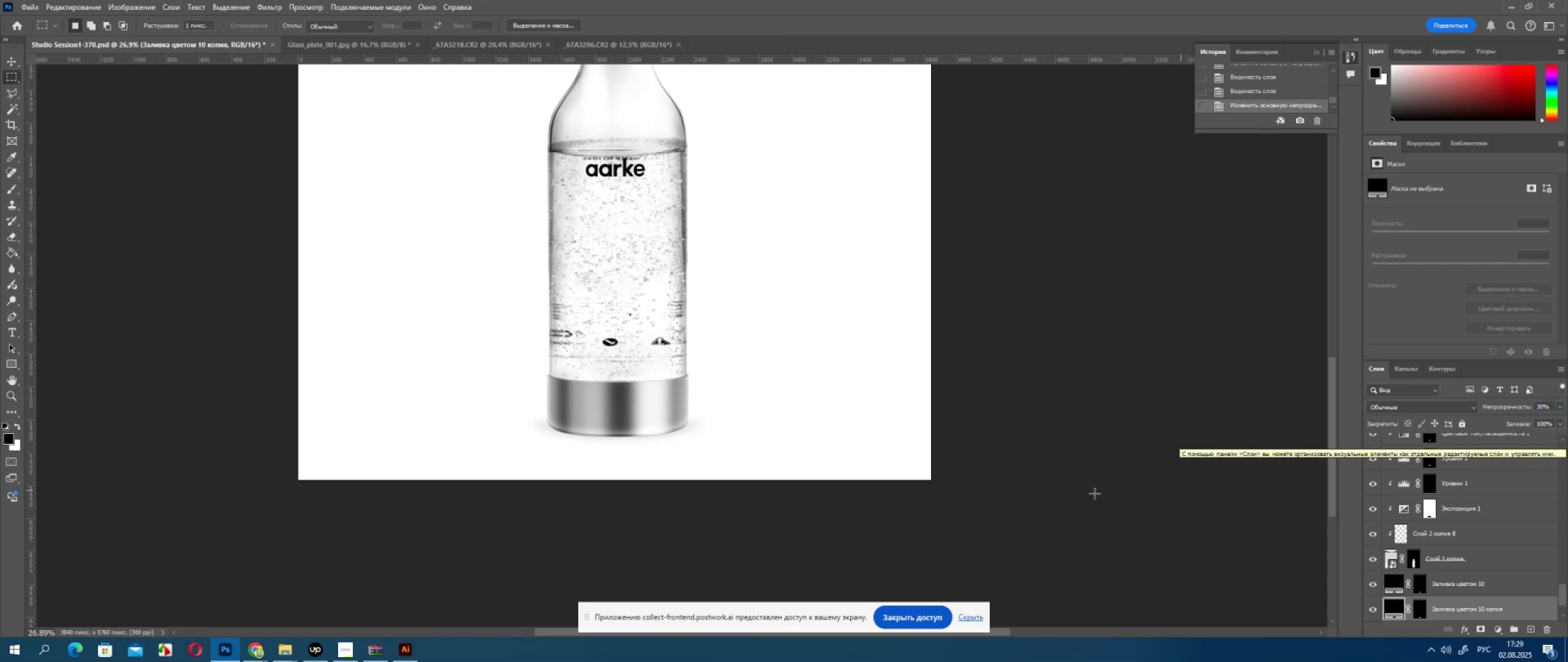 
scroll: coordinate [753, 313], scroll_direction: down, amount: 4.0
 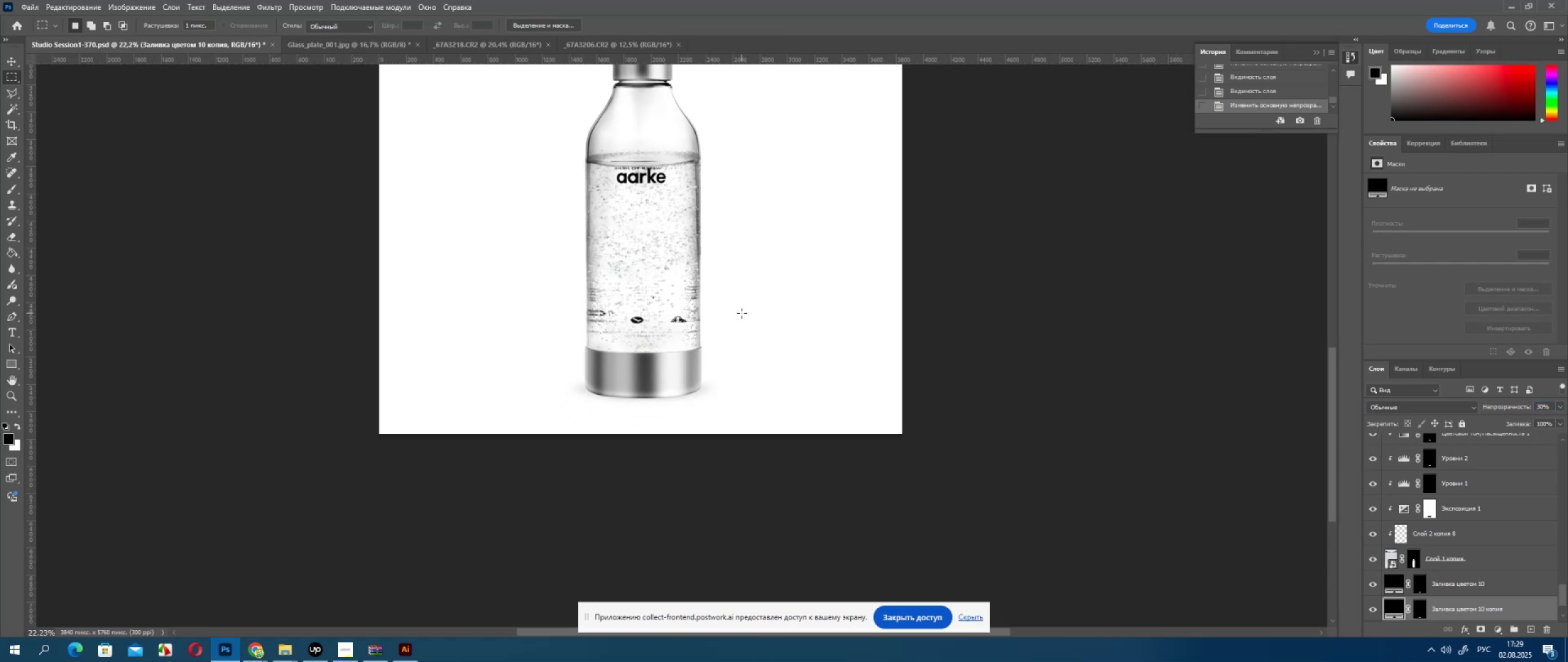 
key(Alt+AltLeft)
 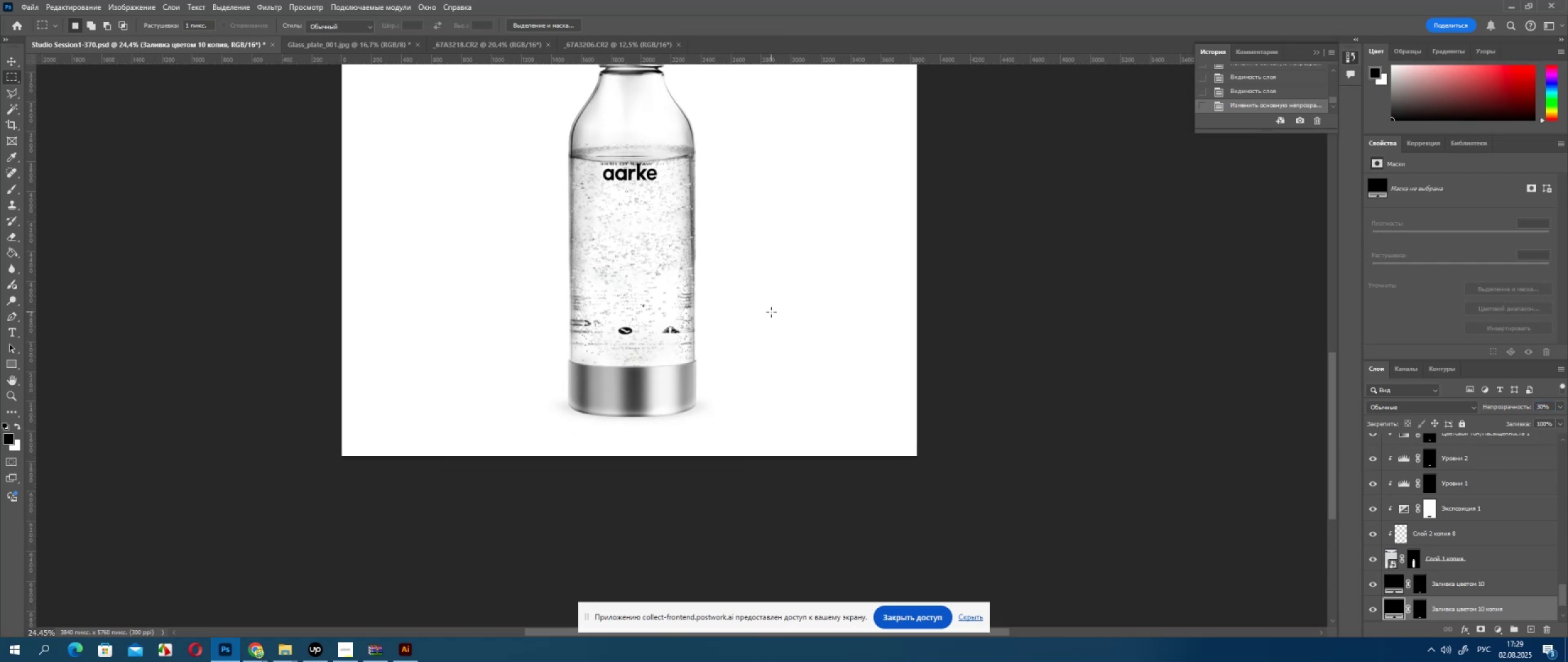 
key(Alt+AltLeft)
 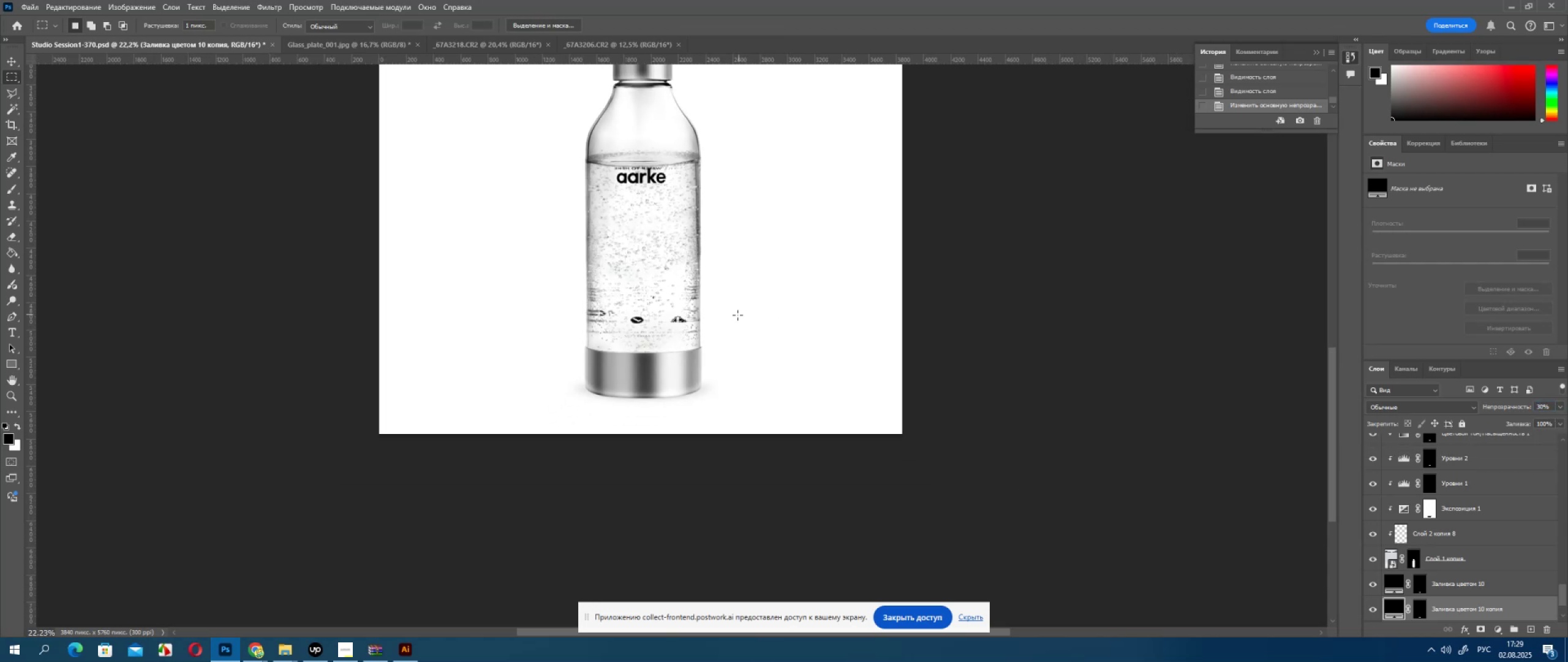 
hold_key(key=AltLeft, duration=0.48)
scroll: coordinate [620, 180], scroll_direction: up, amount: 12.0
 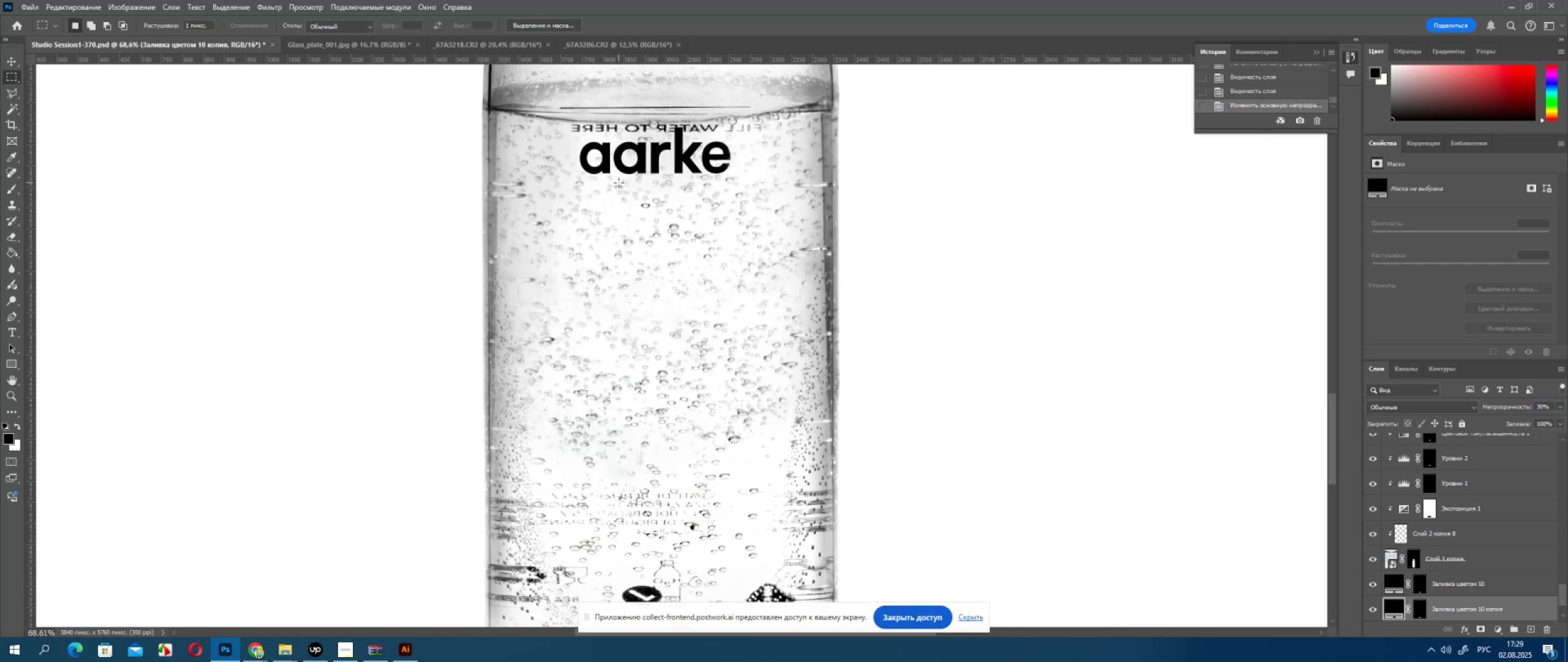 
hold_key(key=AltLeft, duration=0.59)
scroll: coordinate [616, 200], scroll_direction: down, amount: 12.0
 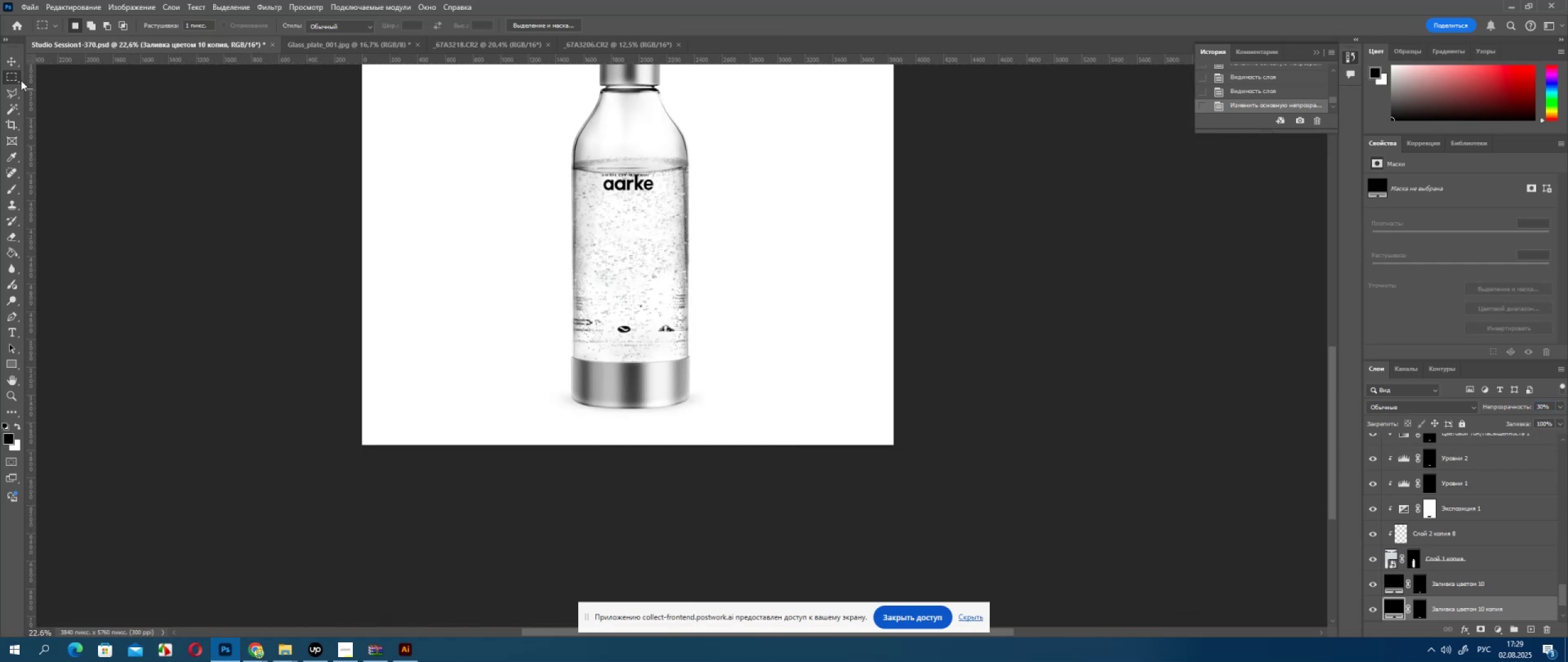 
hold_key(key=AltLeft, duration=0.31)
scroll: coordinate [615, 159], scroll_direction: up, amount: 5.0
 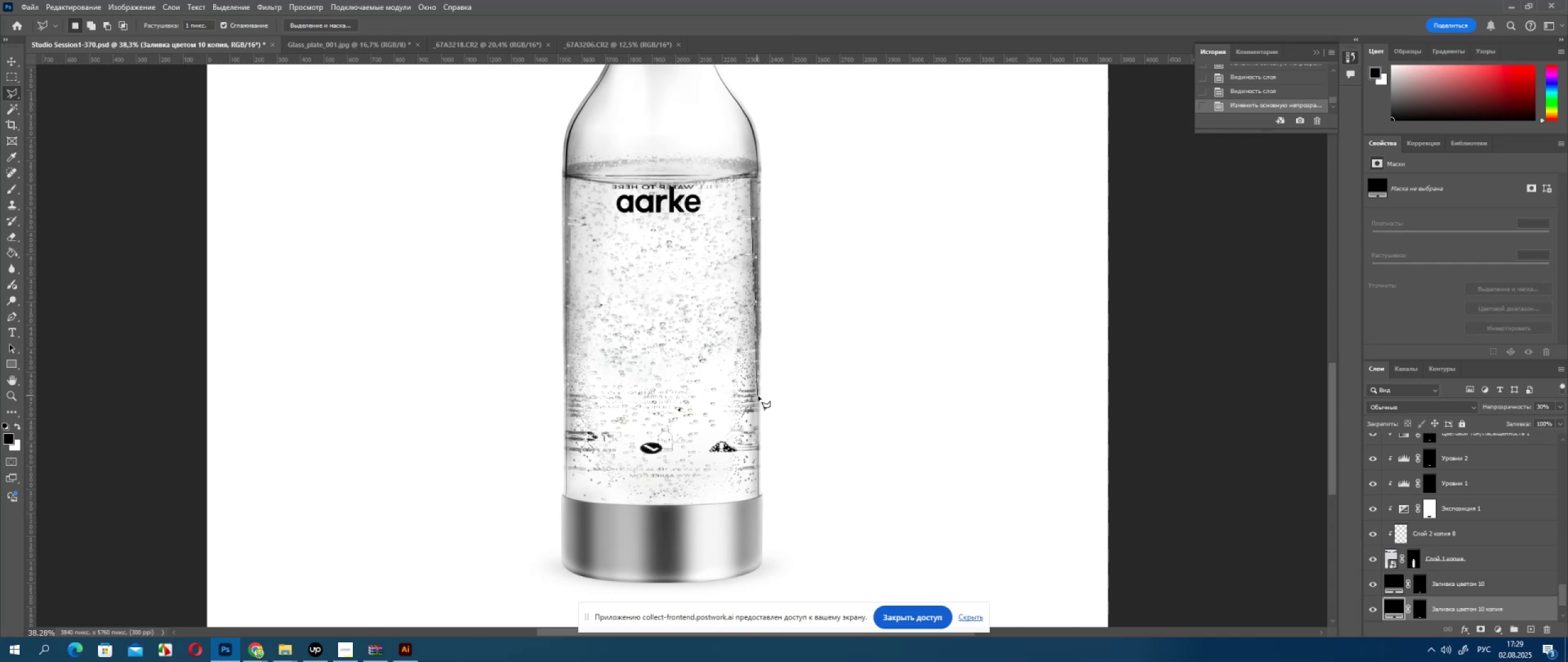 
triple_click([779, 183])
 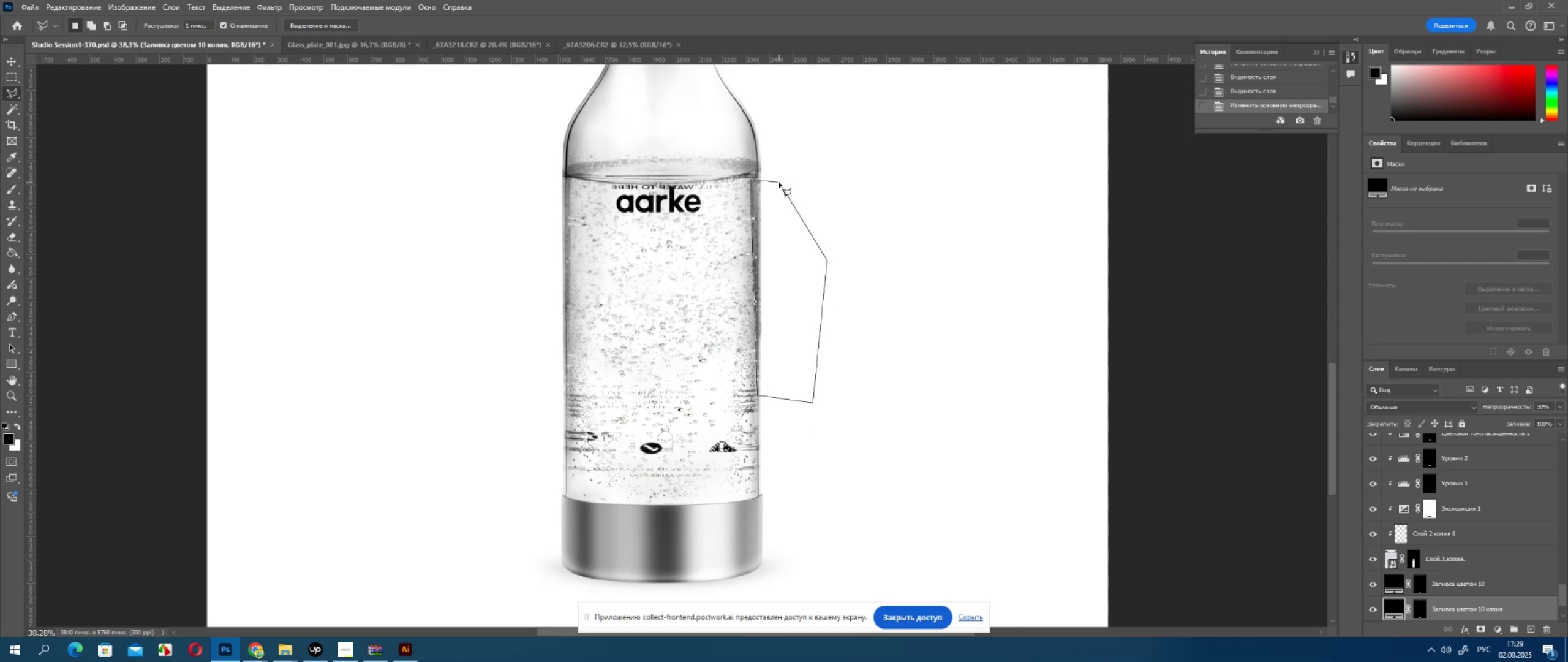 
triple_click([779, 183])
 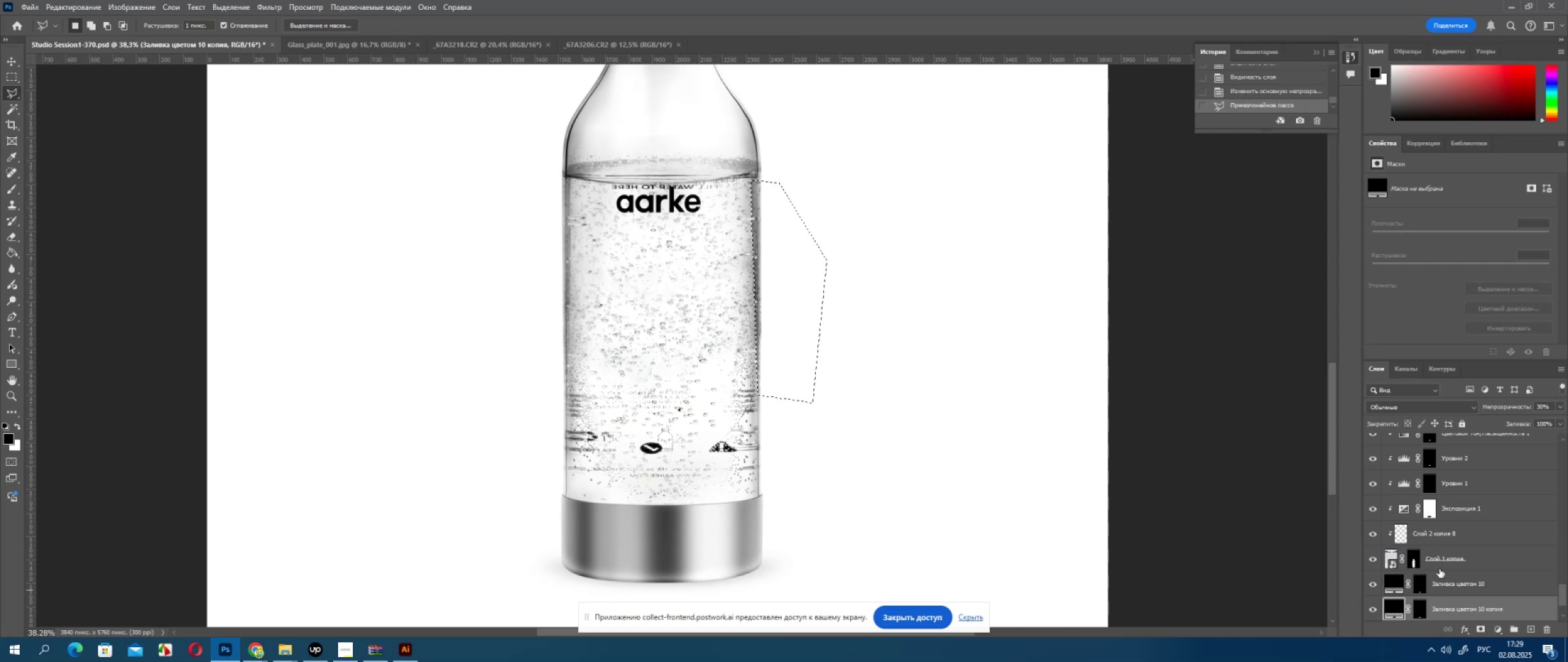 
scroll: coordinate [1456, 530], scroll_direction: up, amount: 18.0
 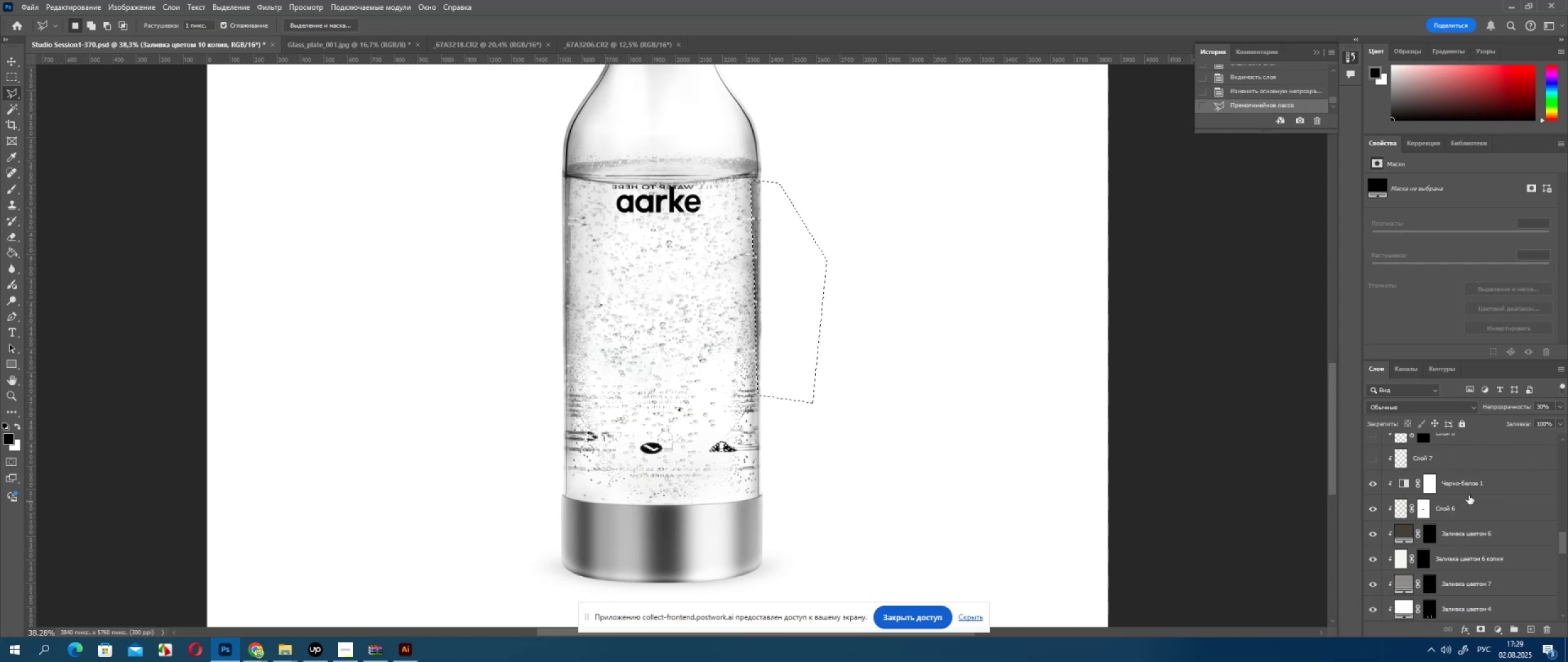 
left_click([1469, 490])
 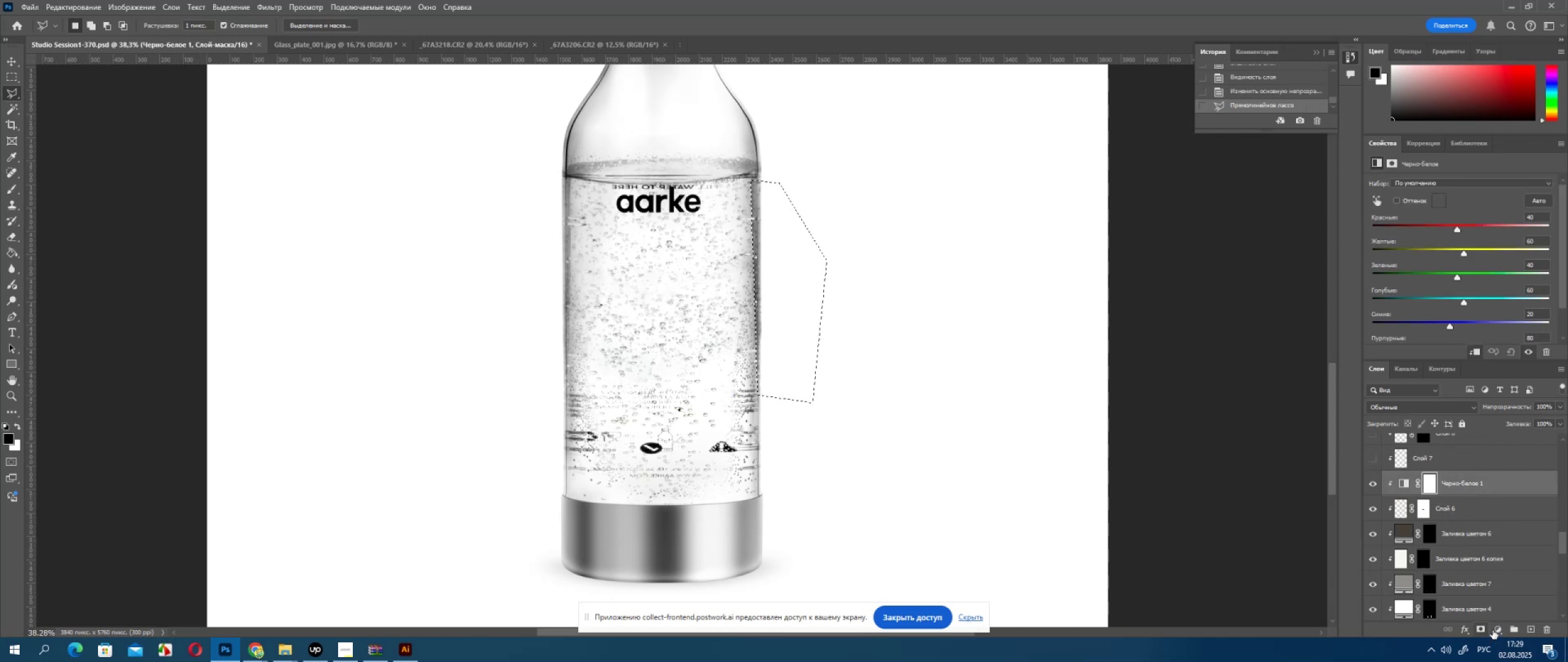 
left_click([1494, 630])
 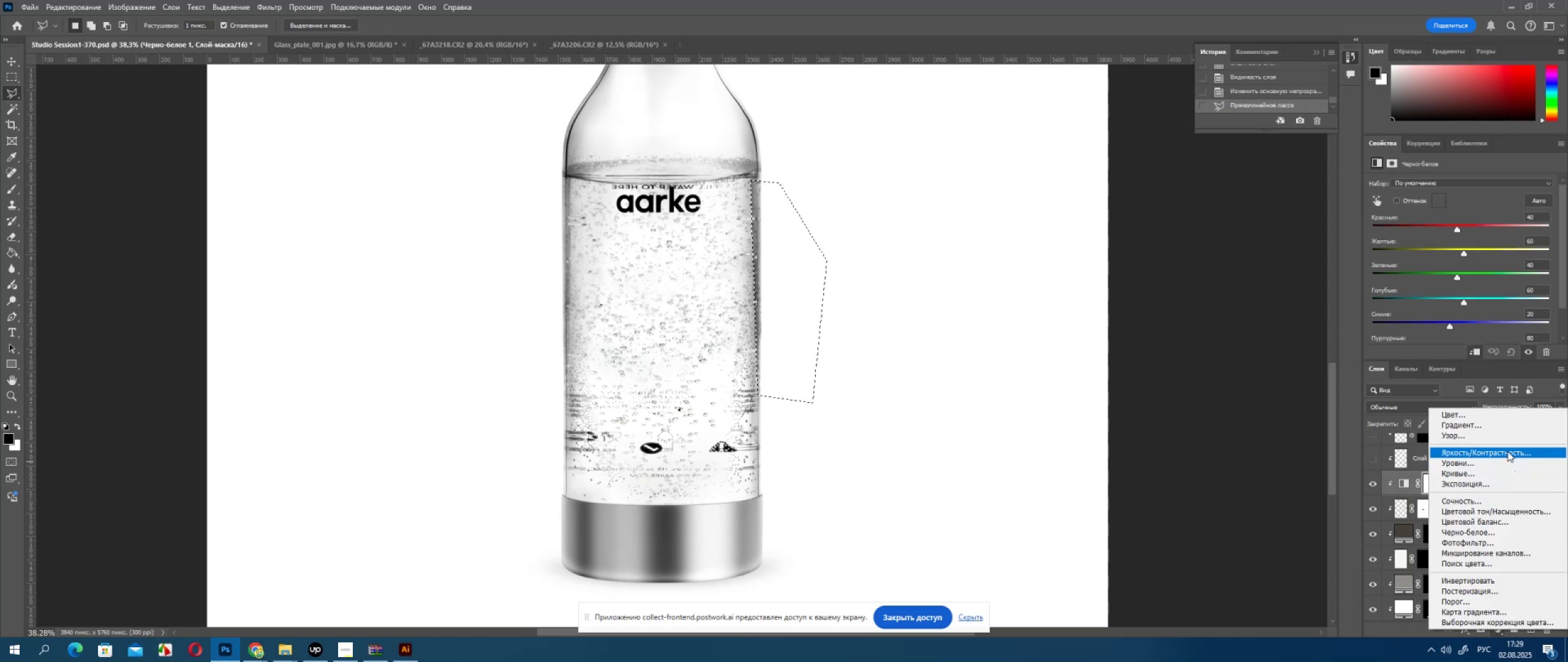 
left_click([1507, 449])
 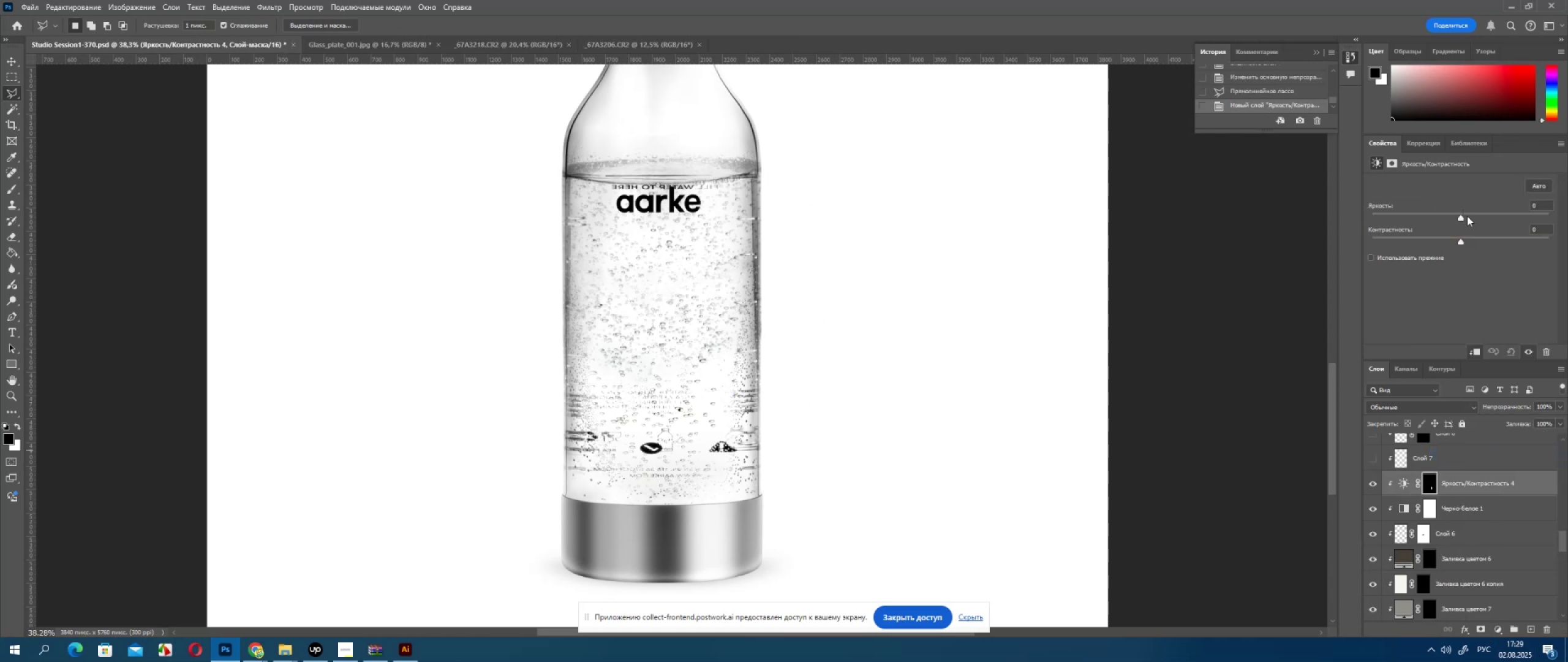 
left_click([1468, 218])
 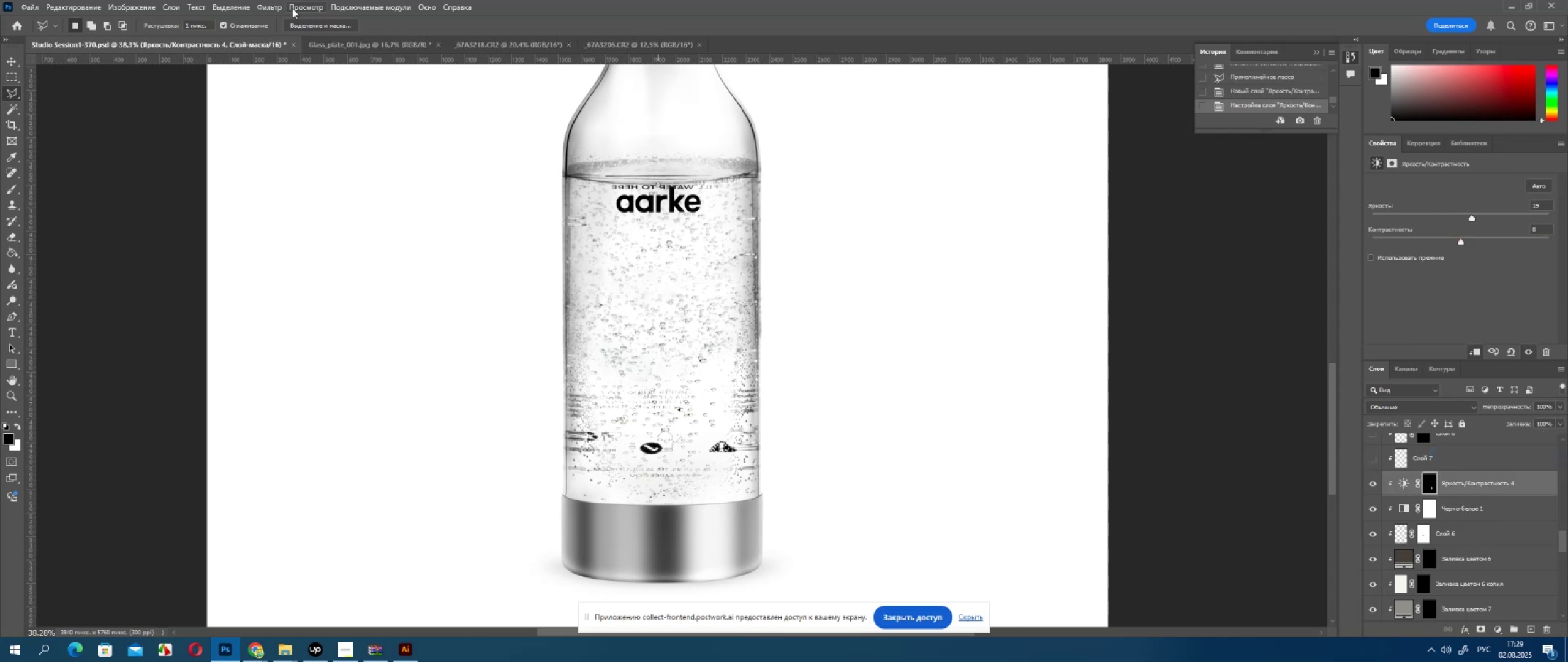 
left_click([272, 8])
 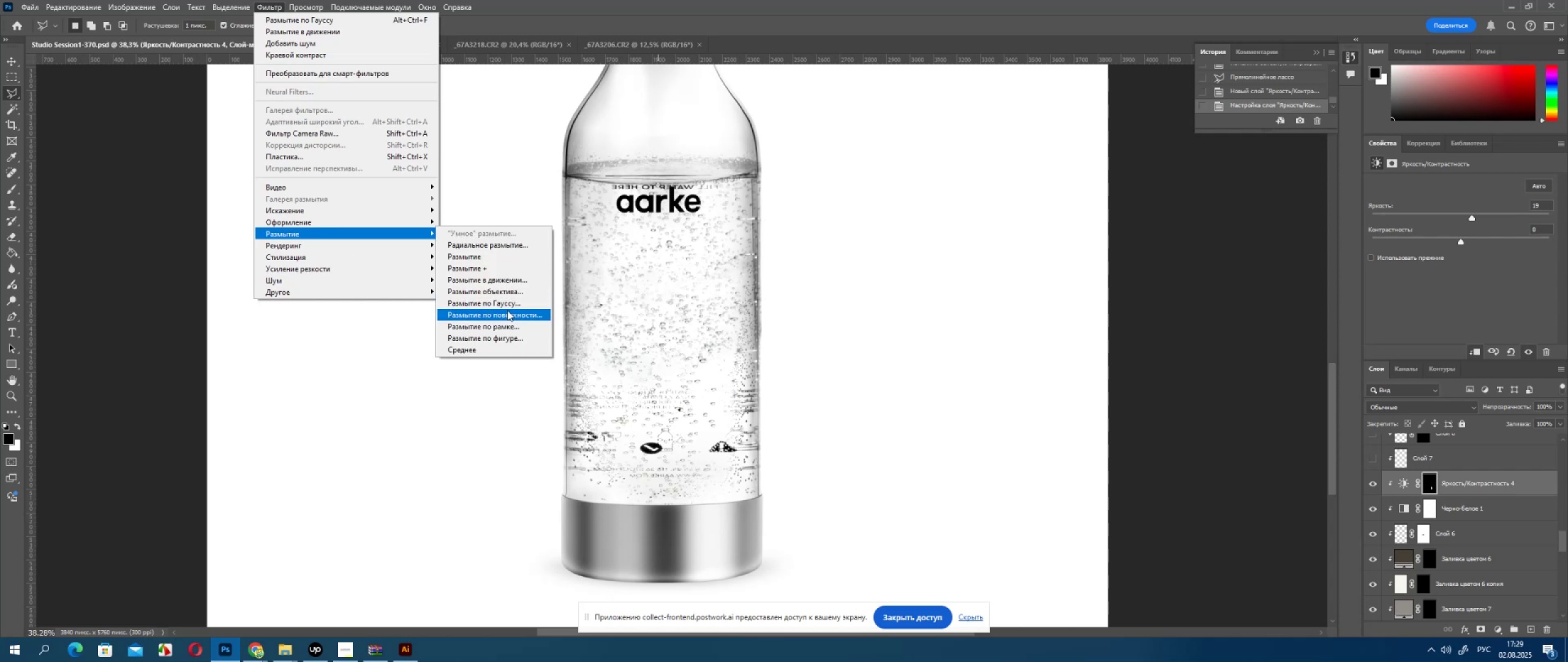 
left_click([504, 306])
 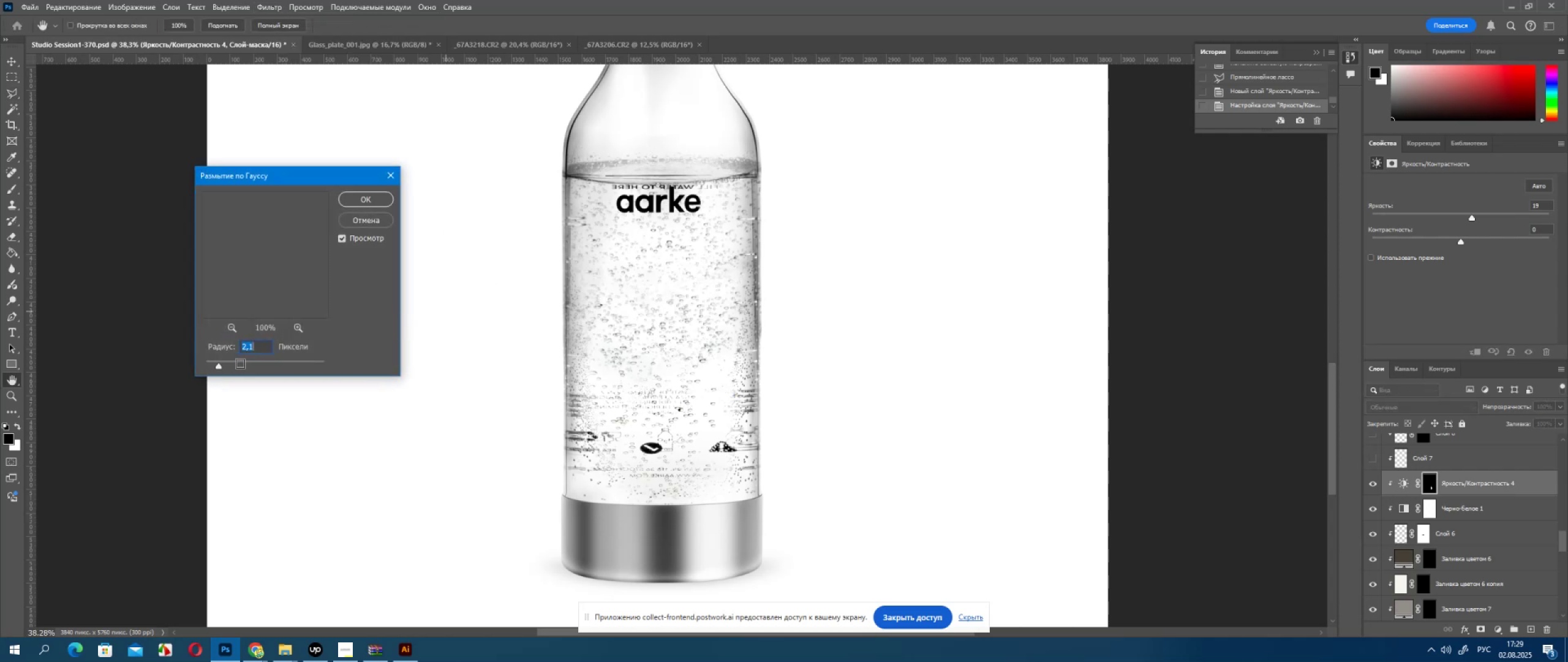 
left_click([239, 363])
 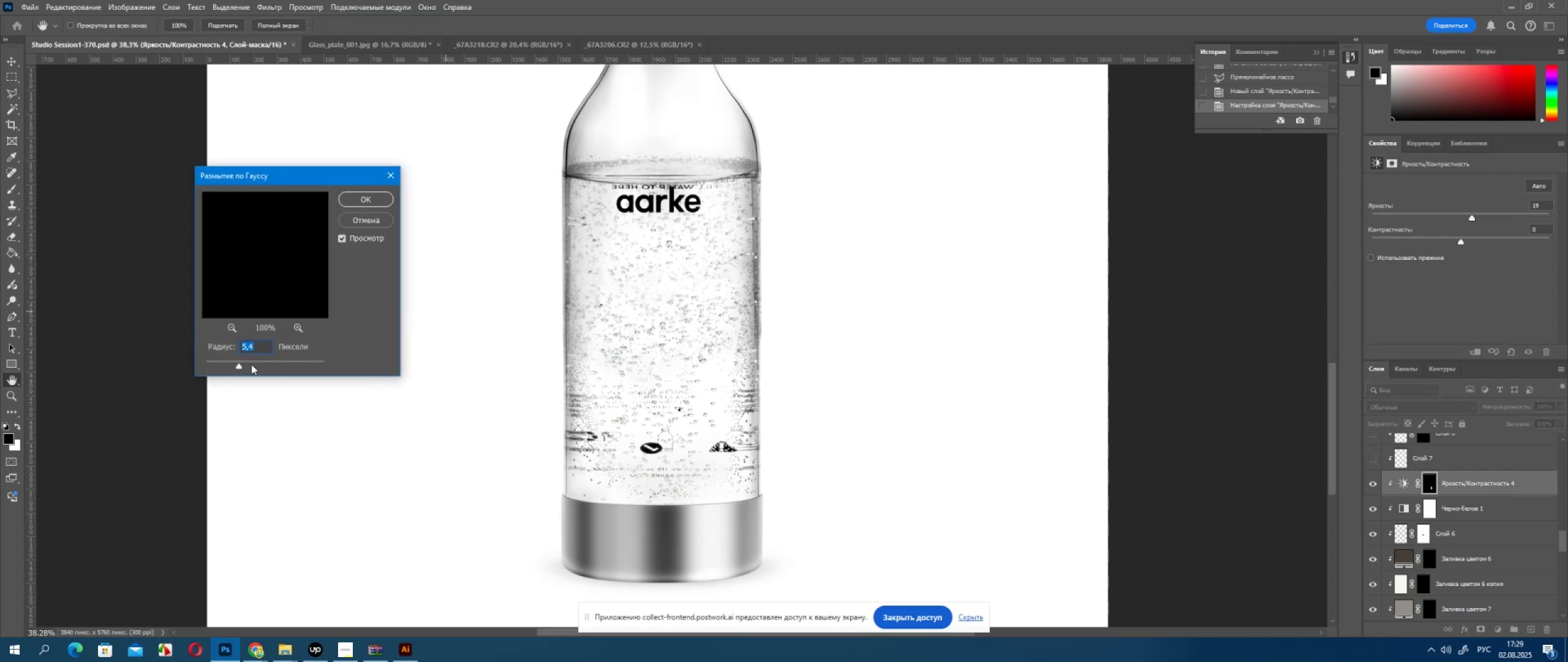 
left_click([255, 365])
 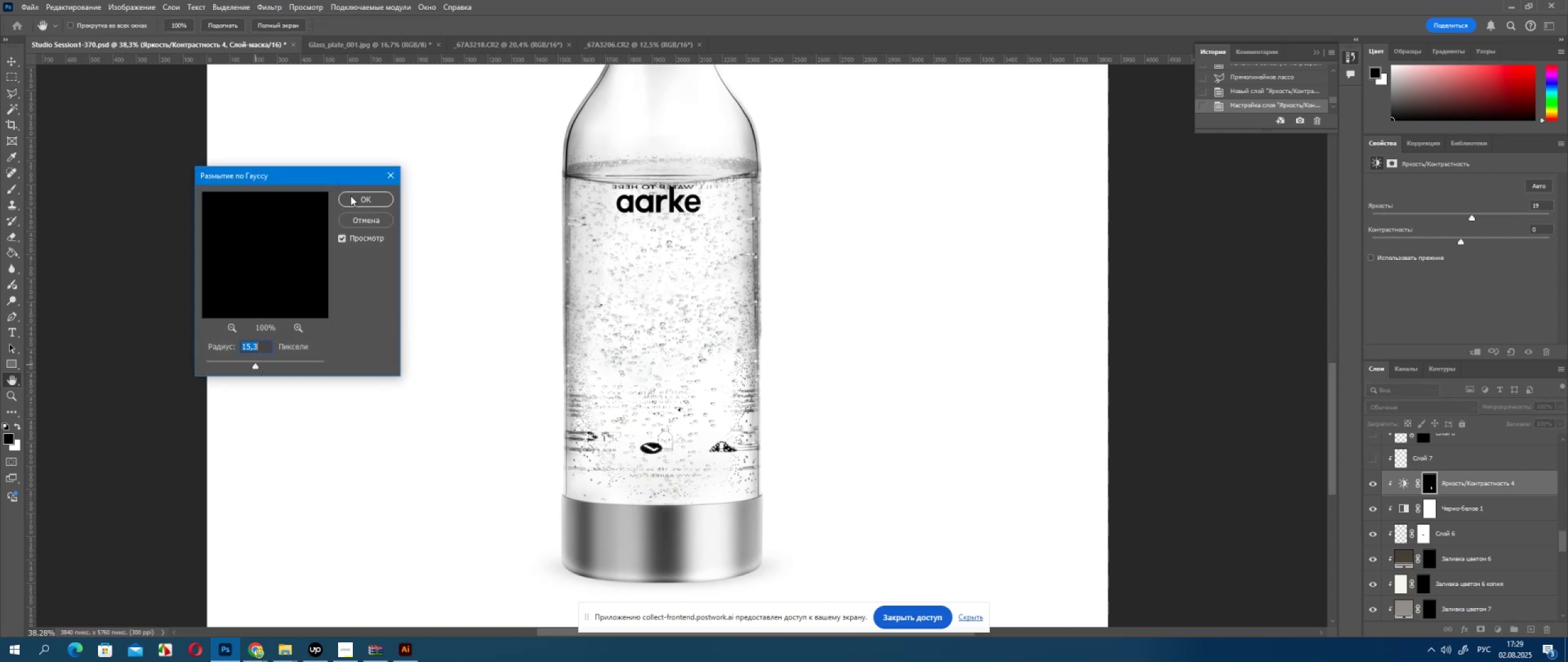 
left_click([359, 204])
 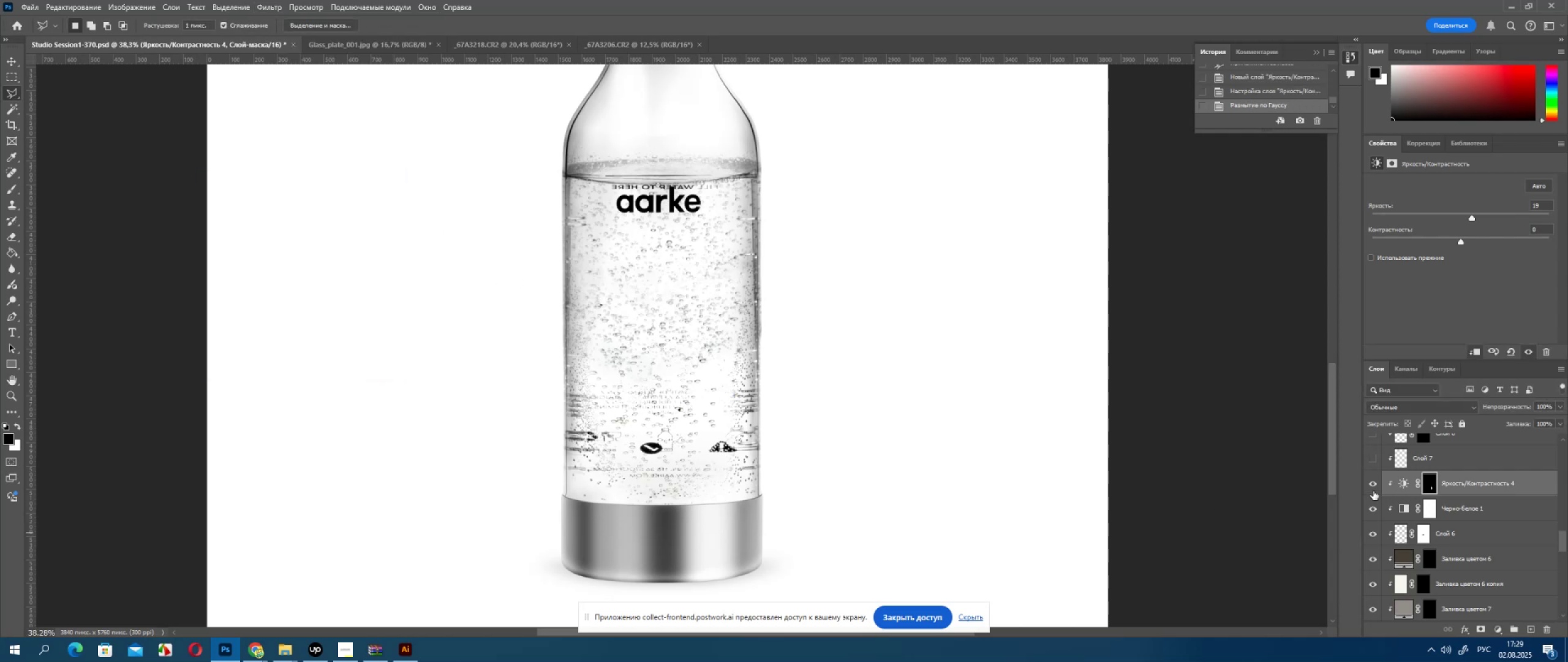 
left_click([1375, 481])
 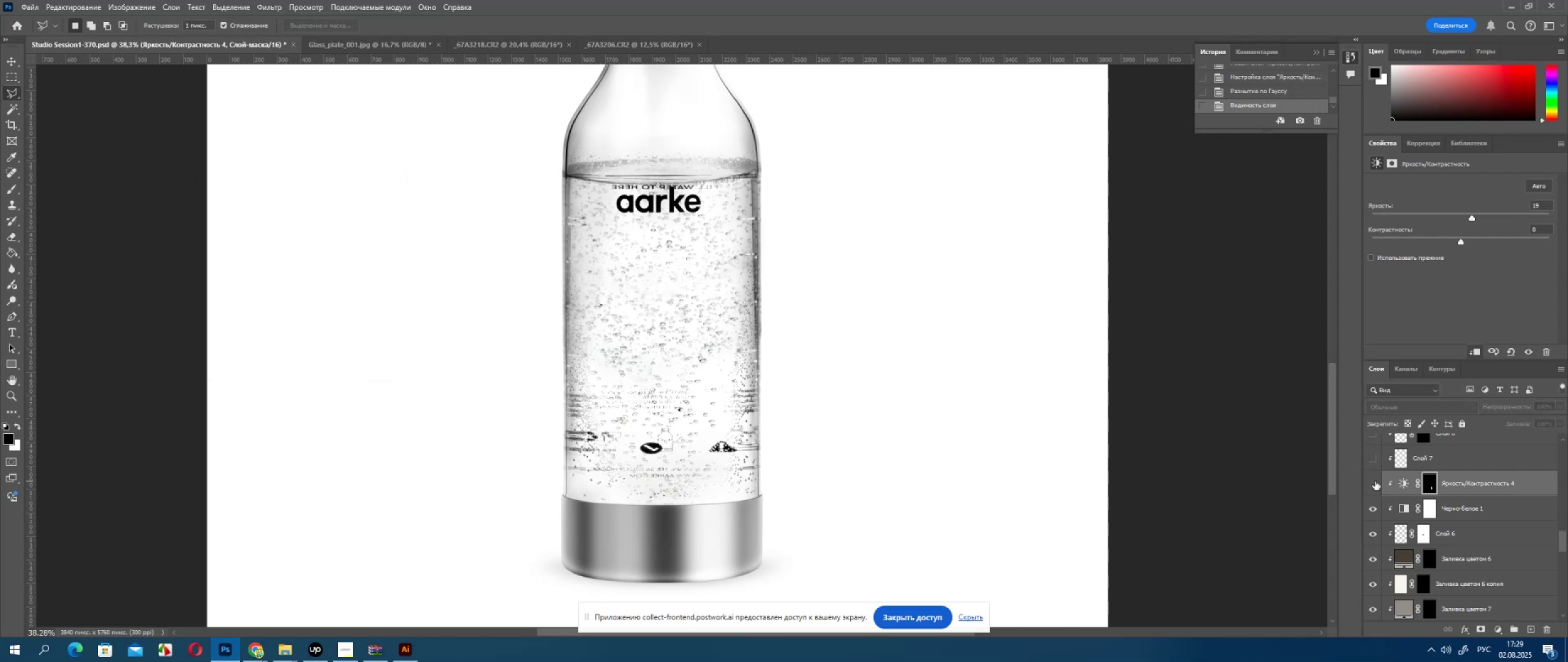 
left_click([1375, 481])
 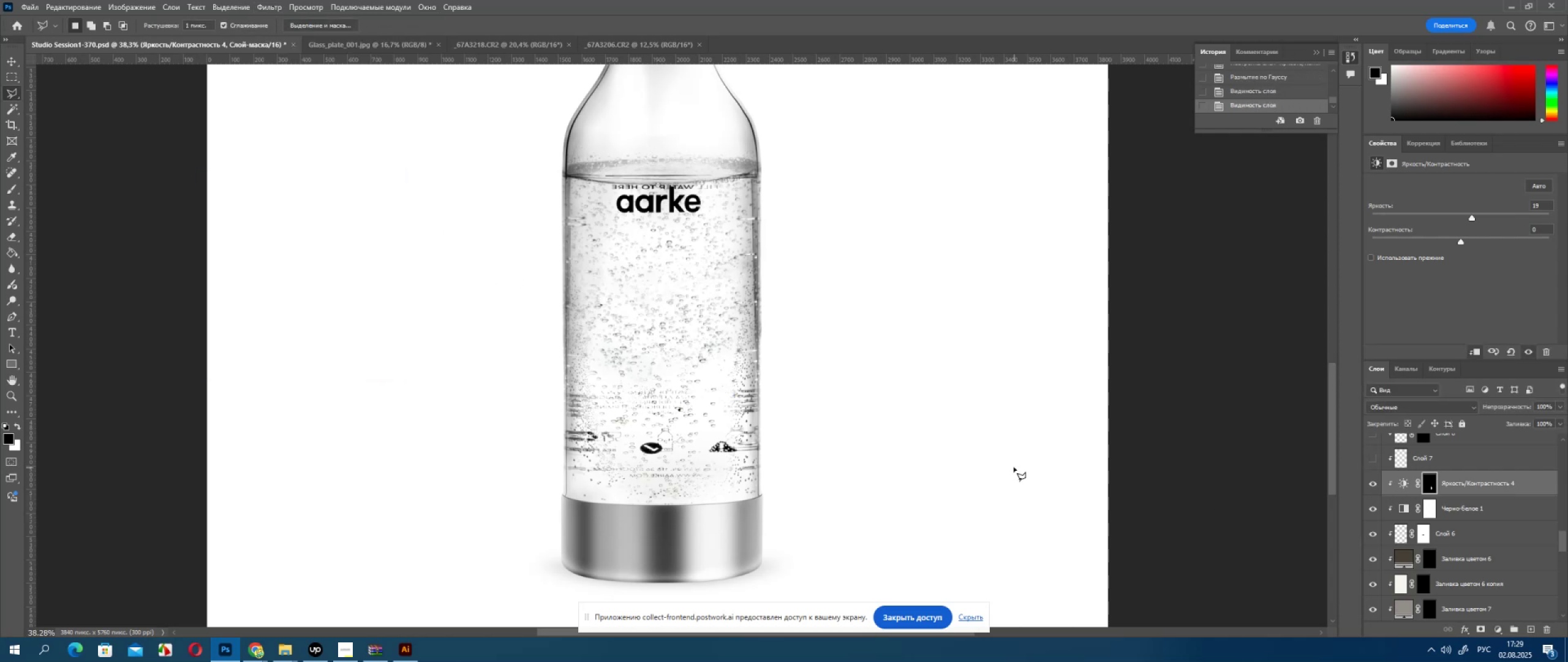 
scroll: coordinate [758, 143], scroll_direction: up, amount: 18.0
 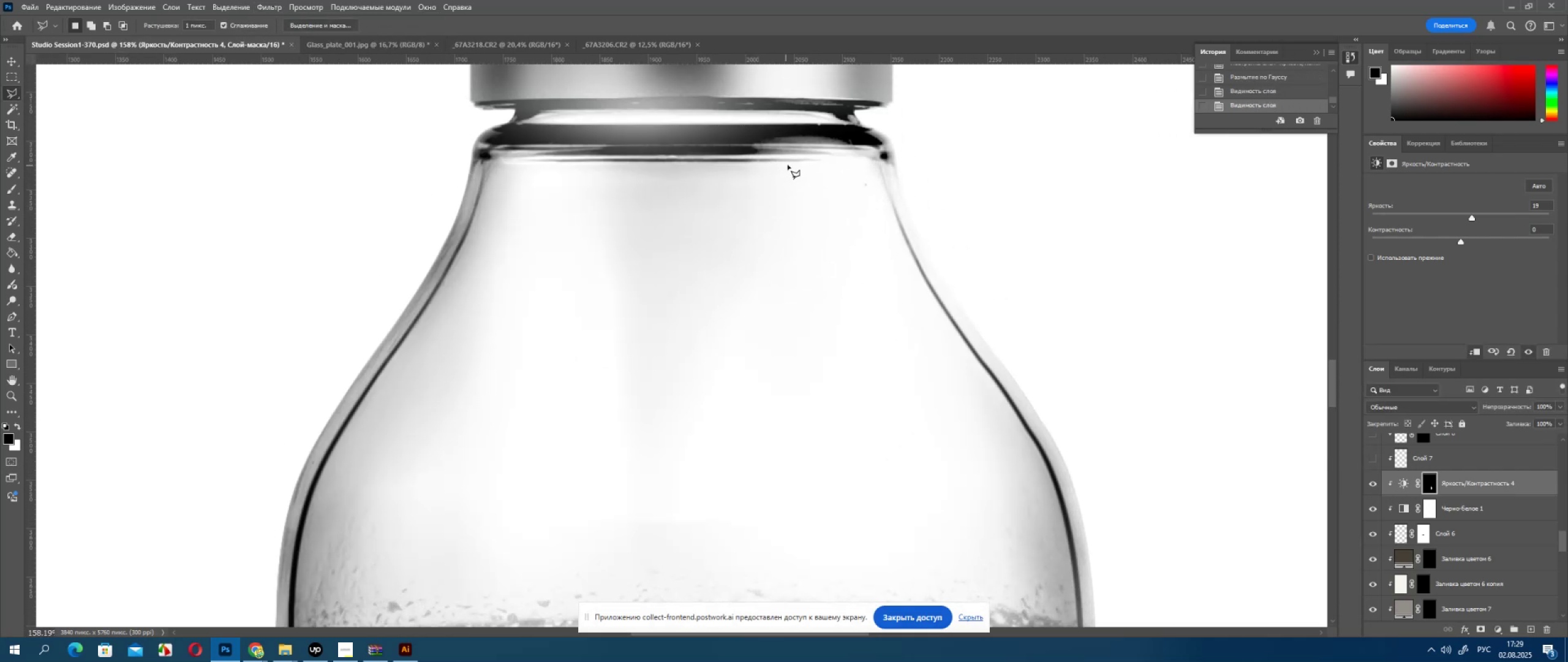 
key(Alt+AltLeft)
 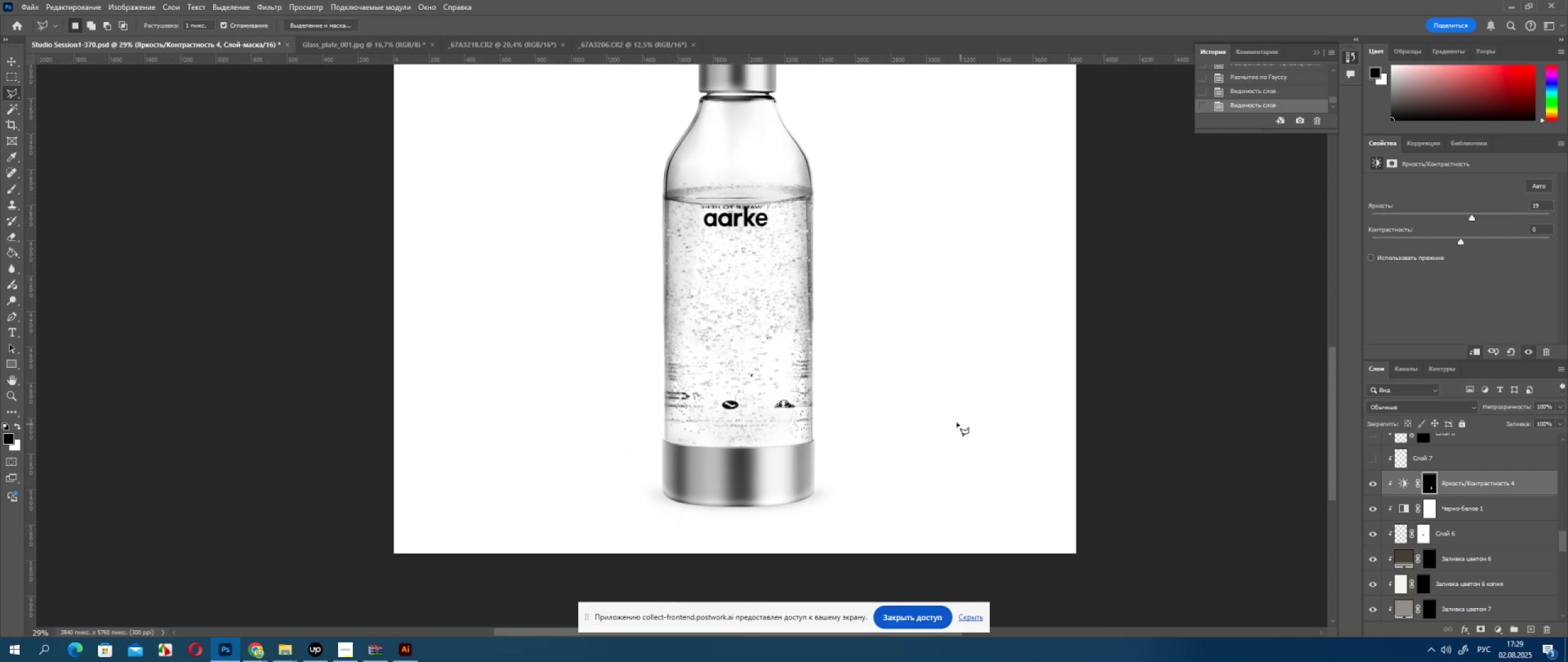 
hold_key(key=AltLeft, duration=1.31)
 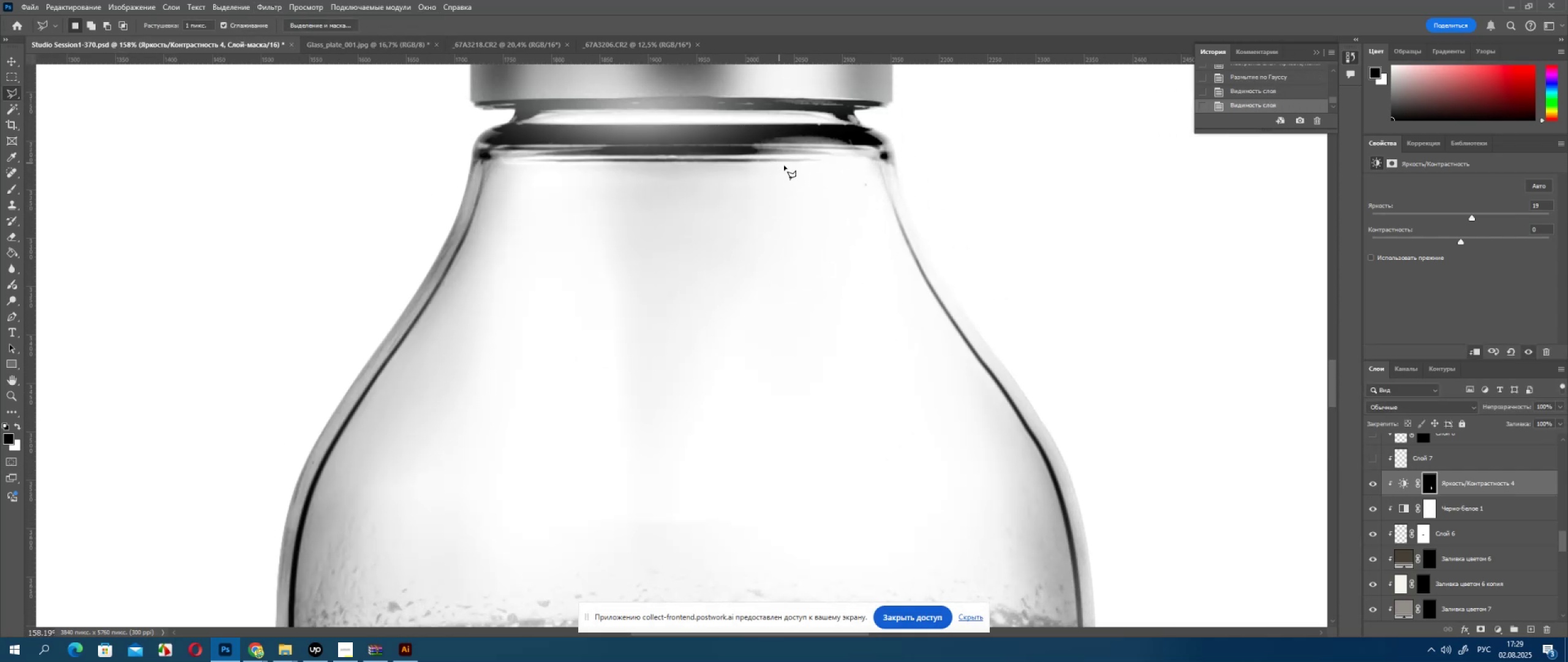 
hold_key(key=Space, duration=1.05)
 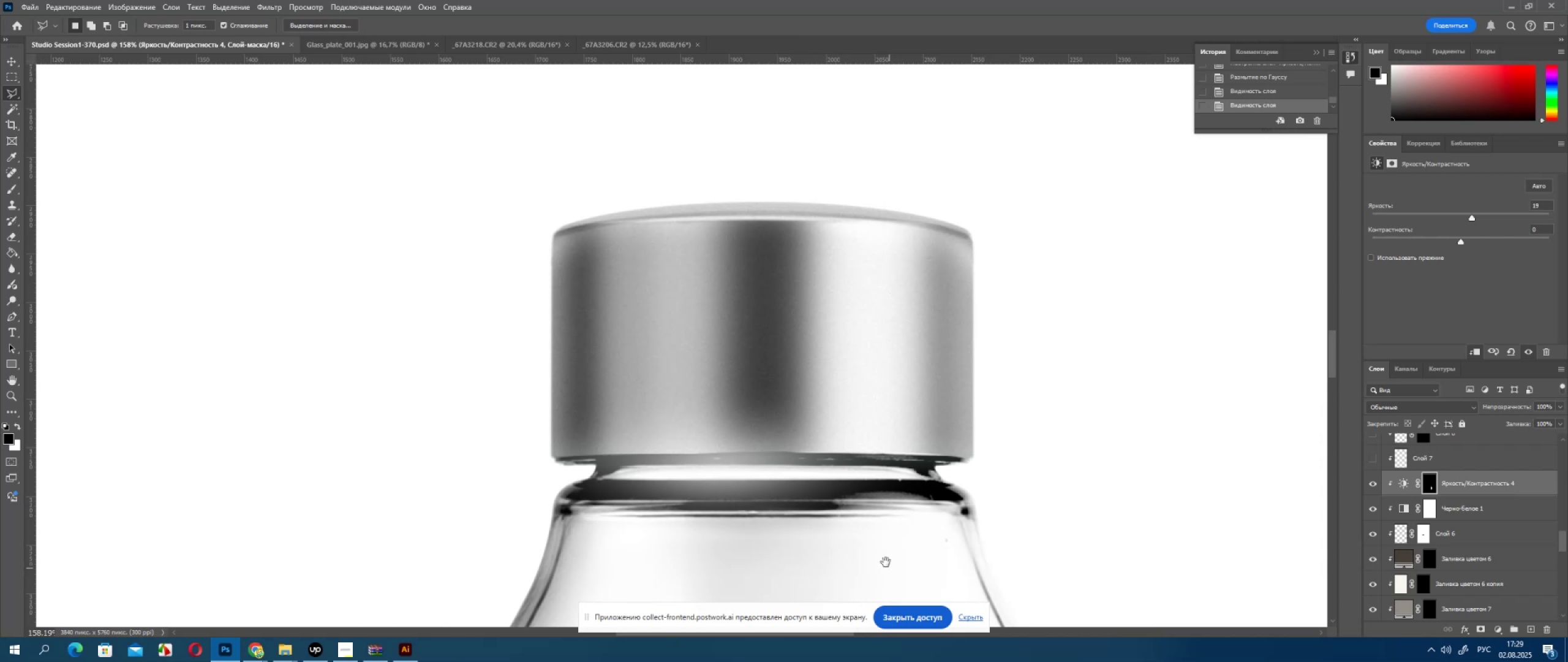 
hold_key(key=AltLeft, duration=0.77)
scroll: coordinate [863, 518], scroll_direction: down, amount: 18.0
 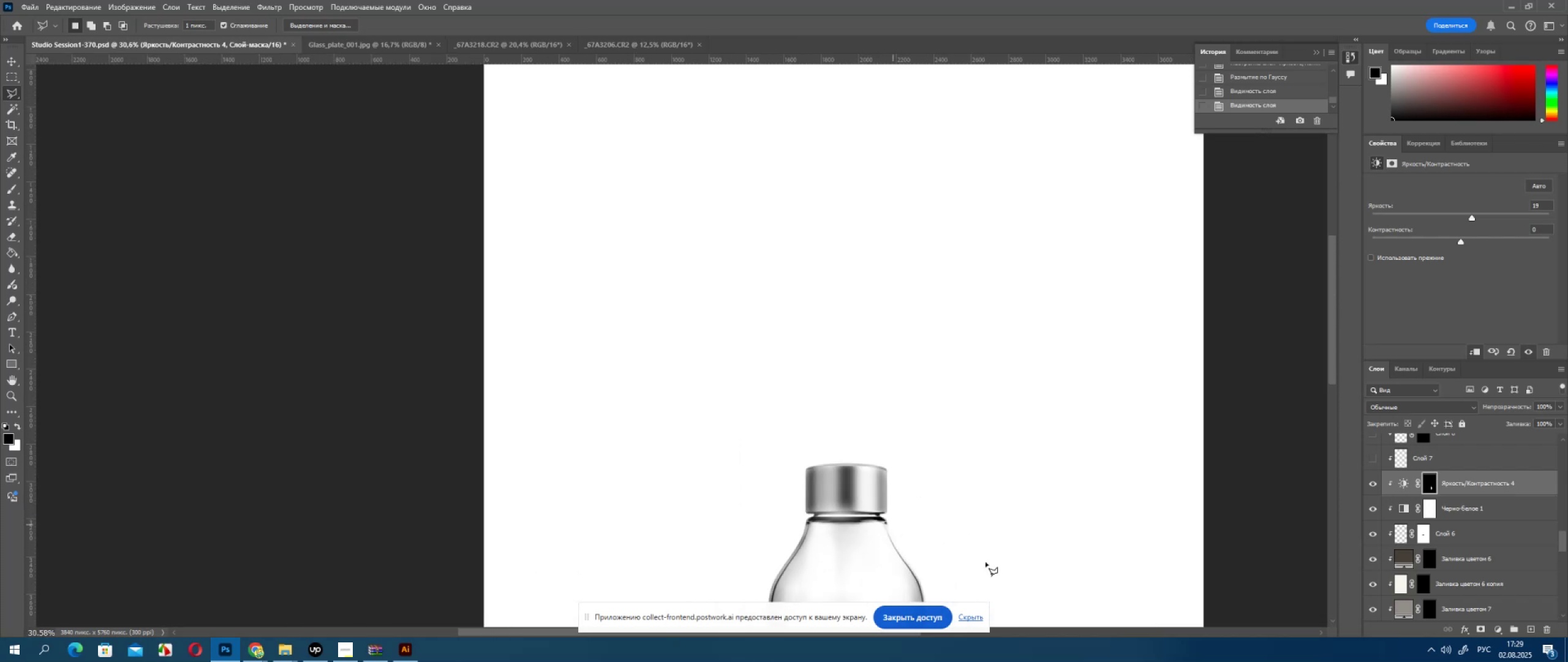 
hold_key(key=Space, duration=1.39)
 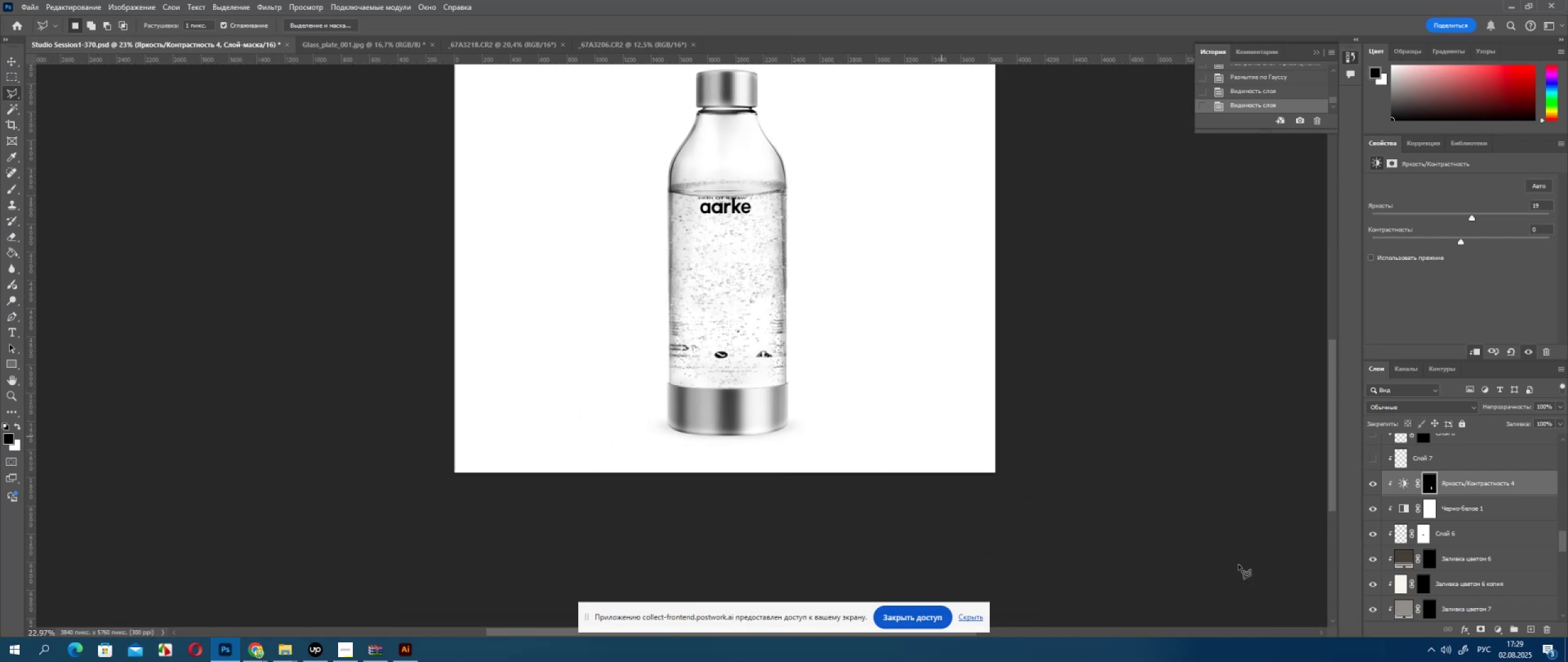 
key(Alt+AltLeft)
 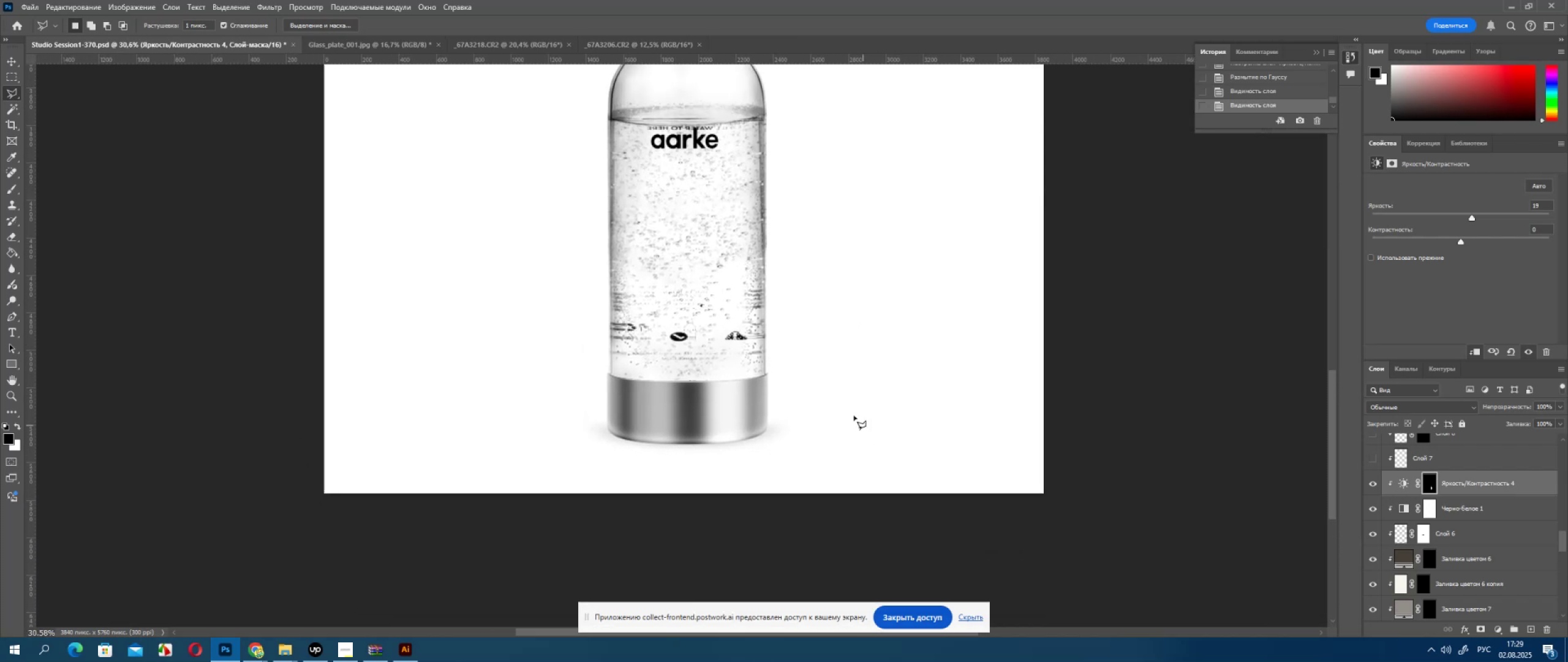 
scroll: coordinate [1428, 566], scroll_direction: down, amount: 26.0
 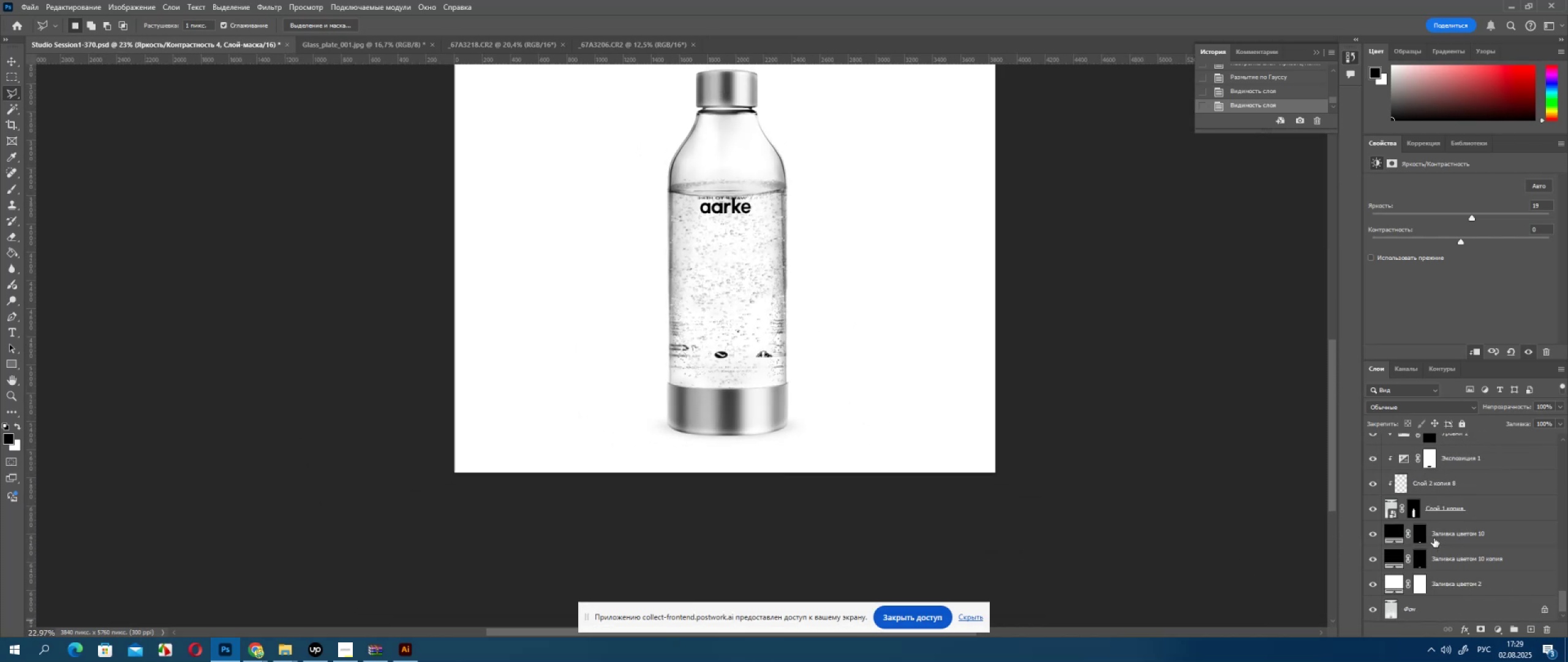 
left_click([1434, 533])
 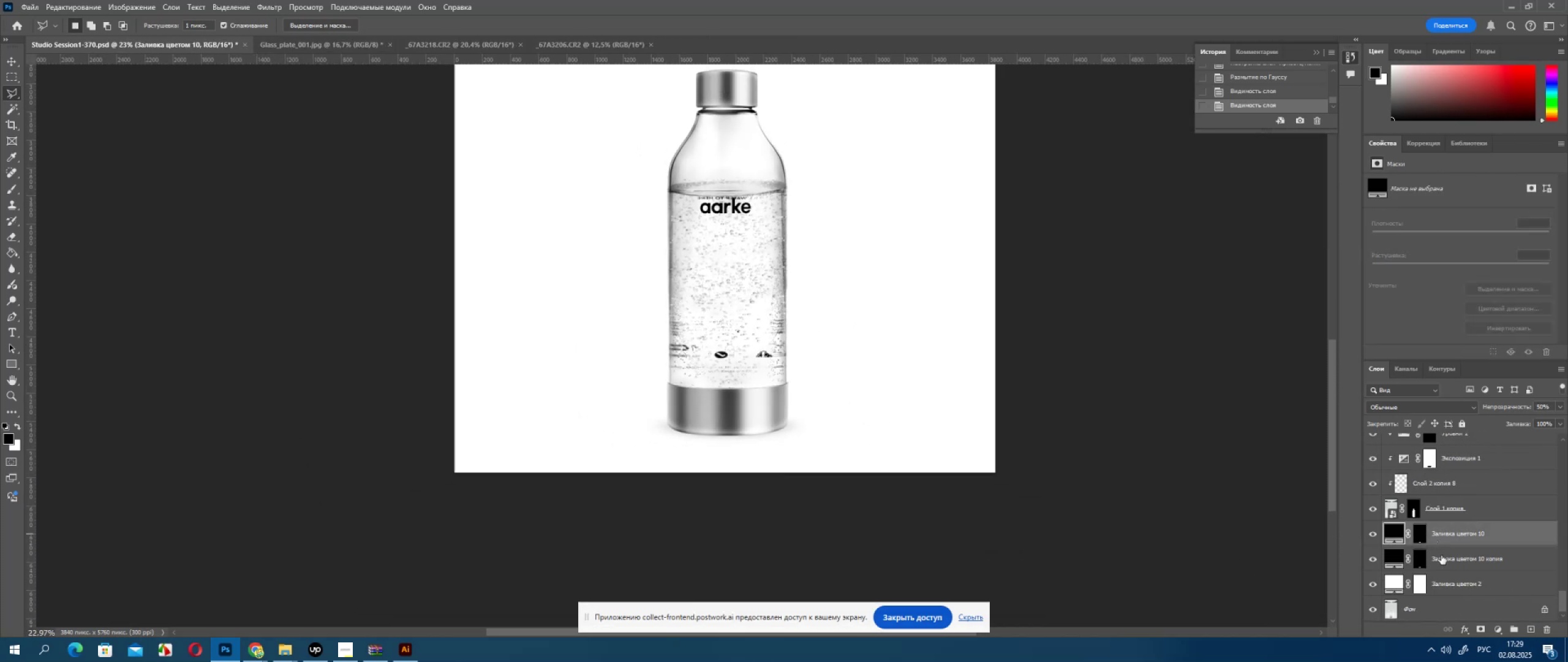 
left_click([1438, 559])
 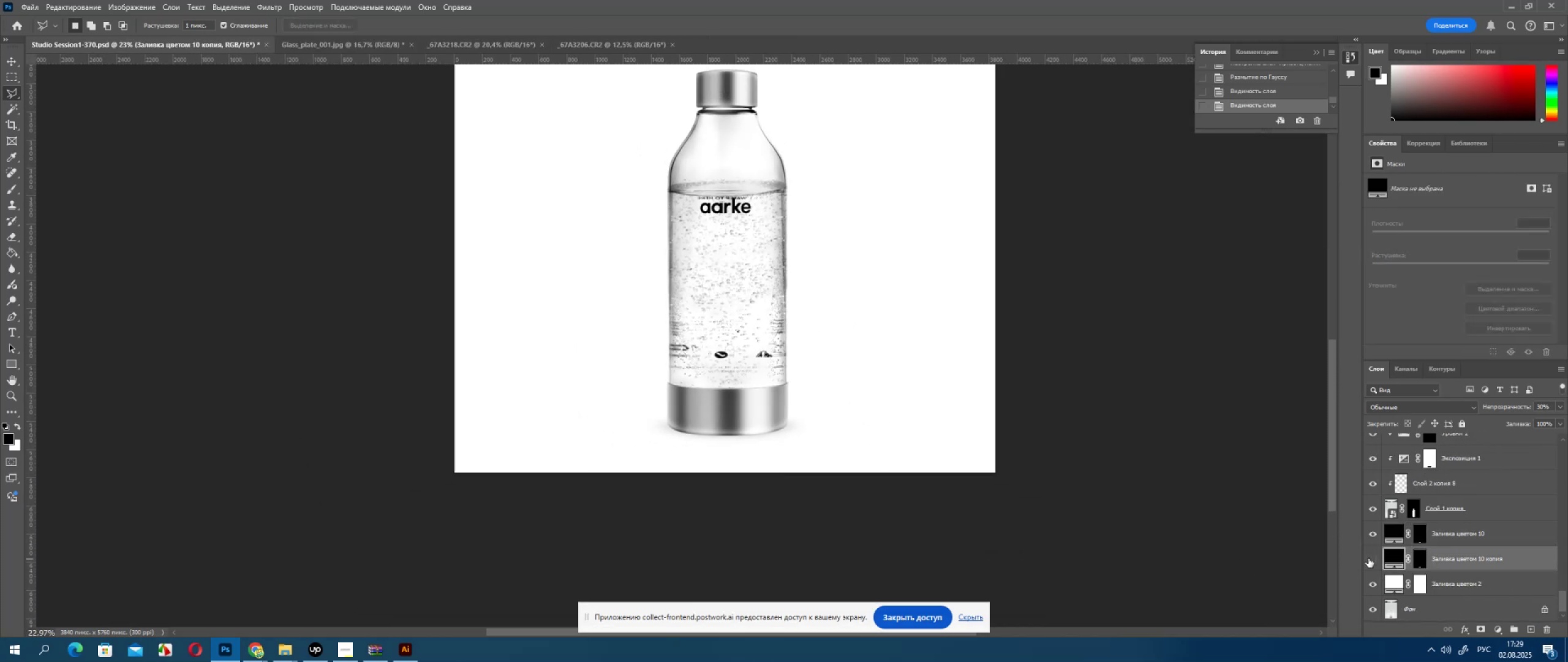 
double_click([1368, 558])
 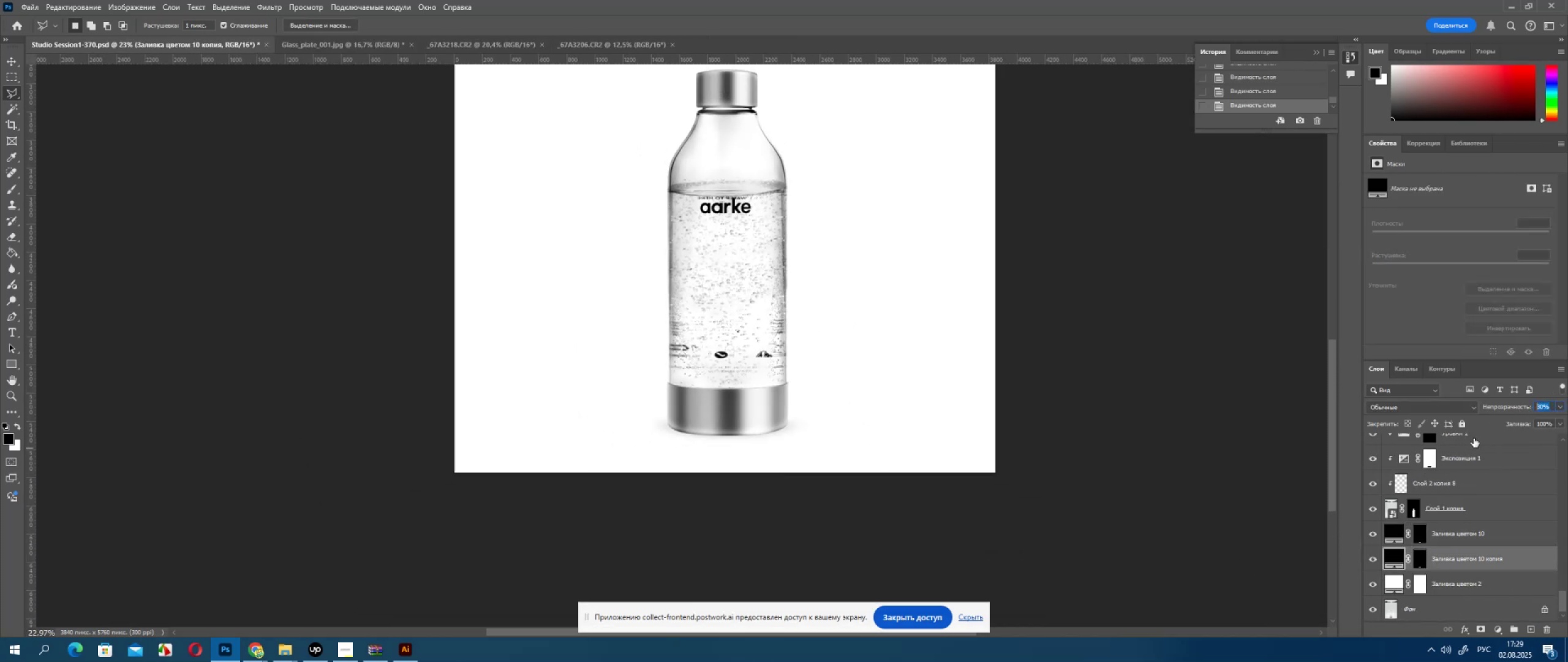 
key(Numpad2)
 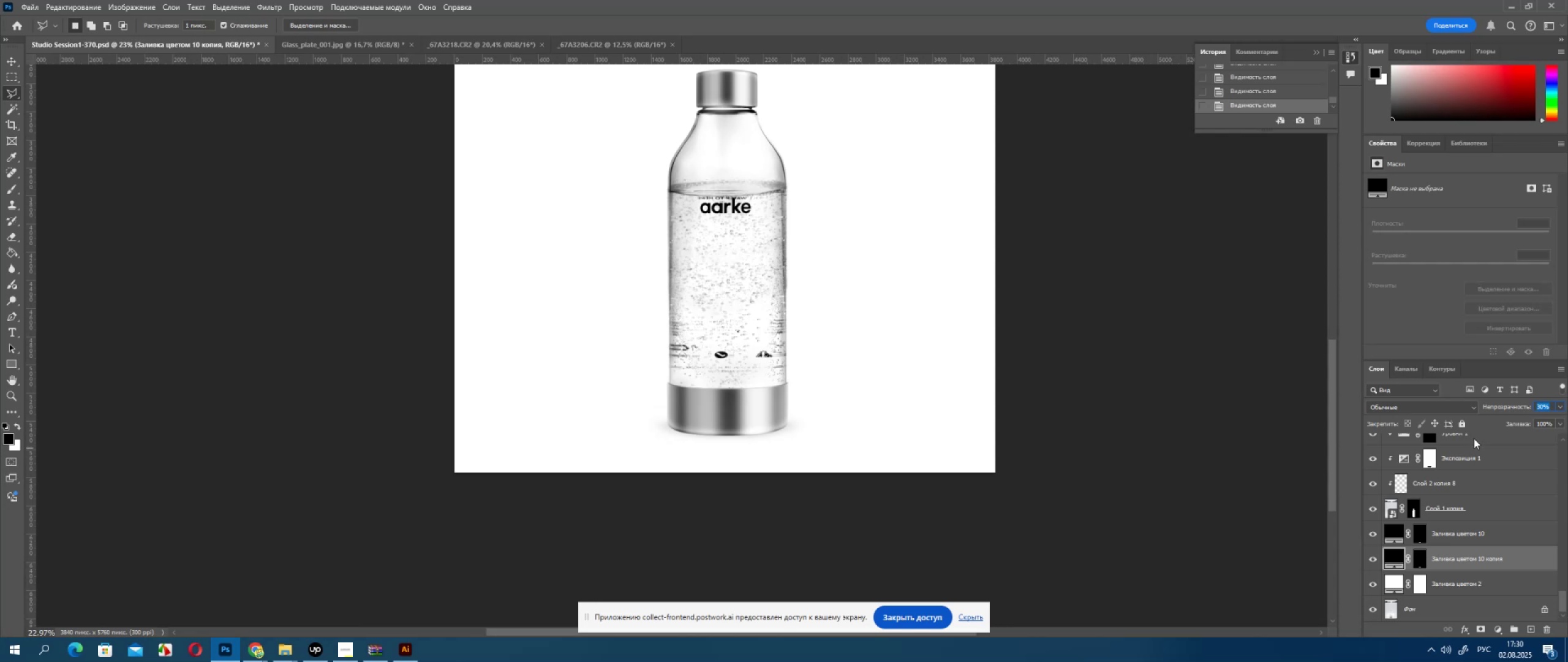 
key(Numpad0)
 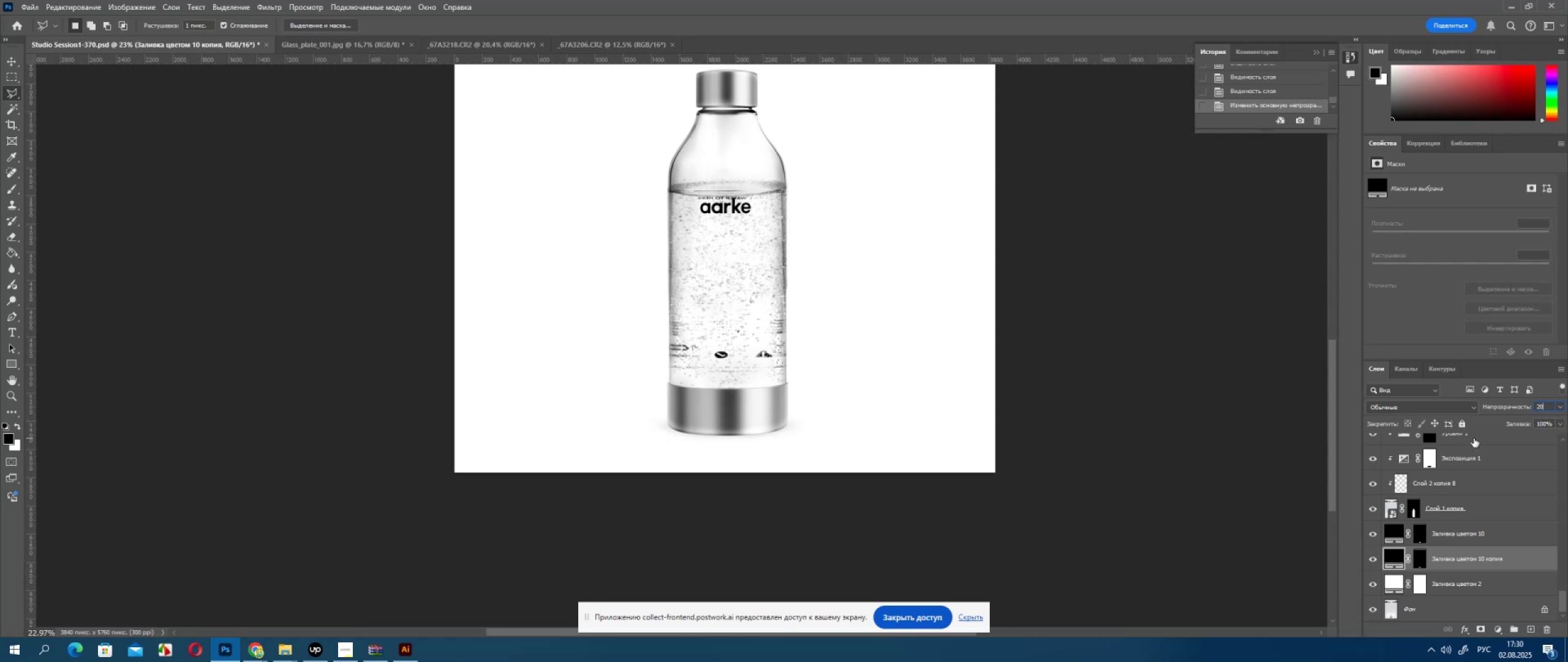 
key(Enter)
 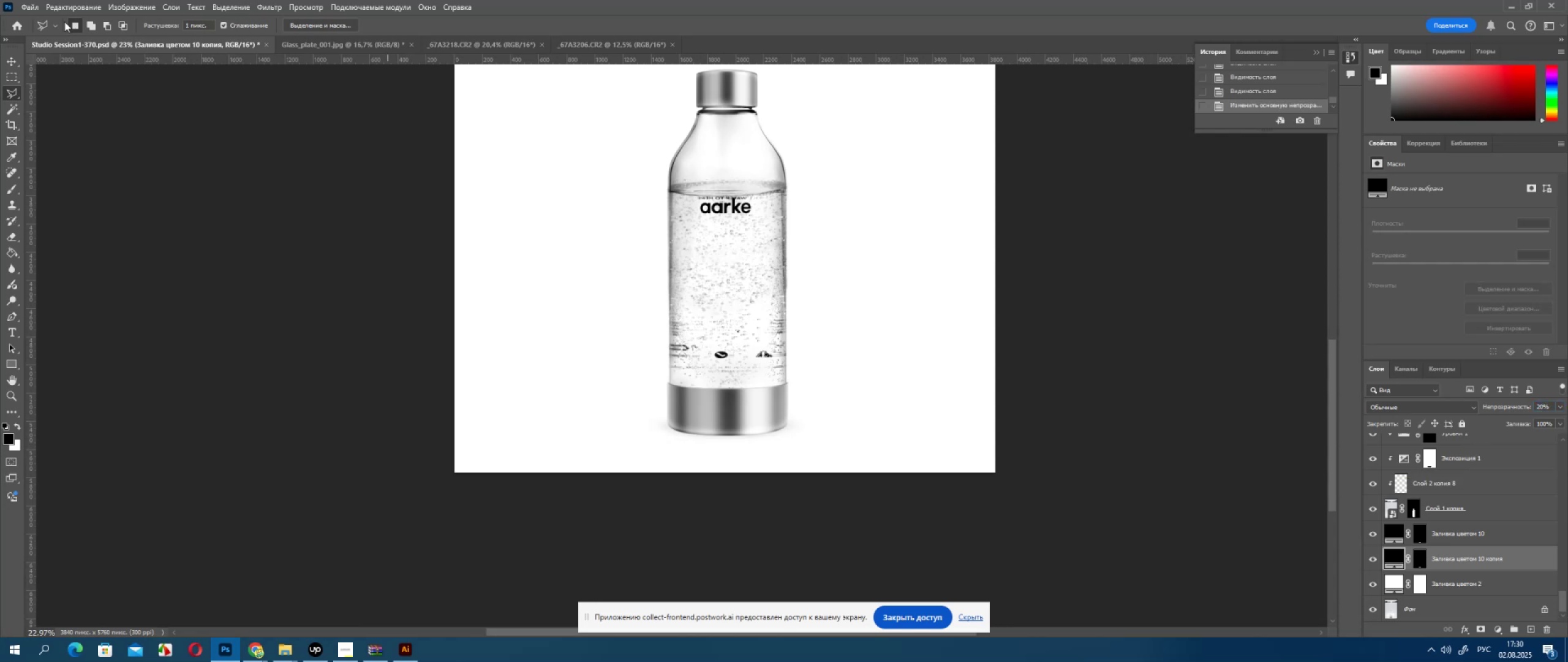 
left_click([20, 0])
 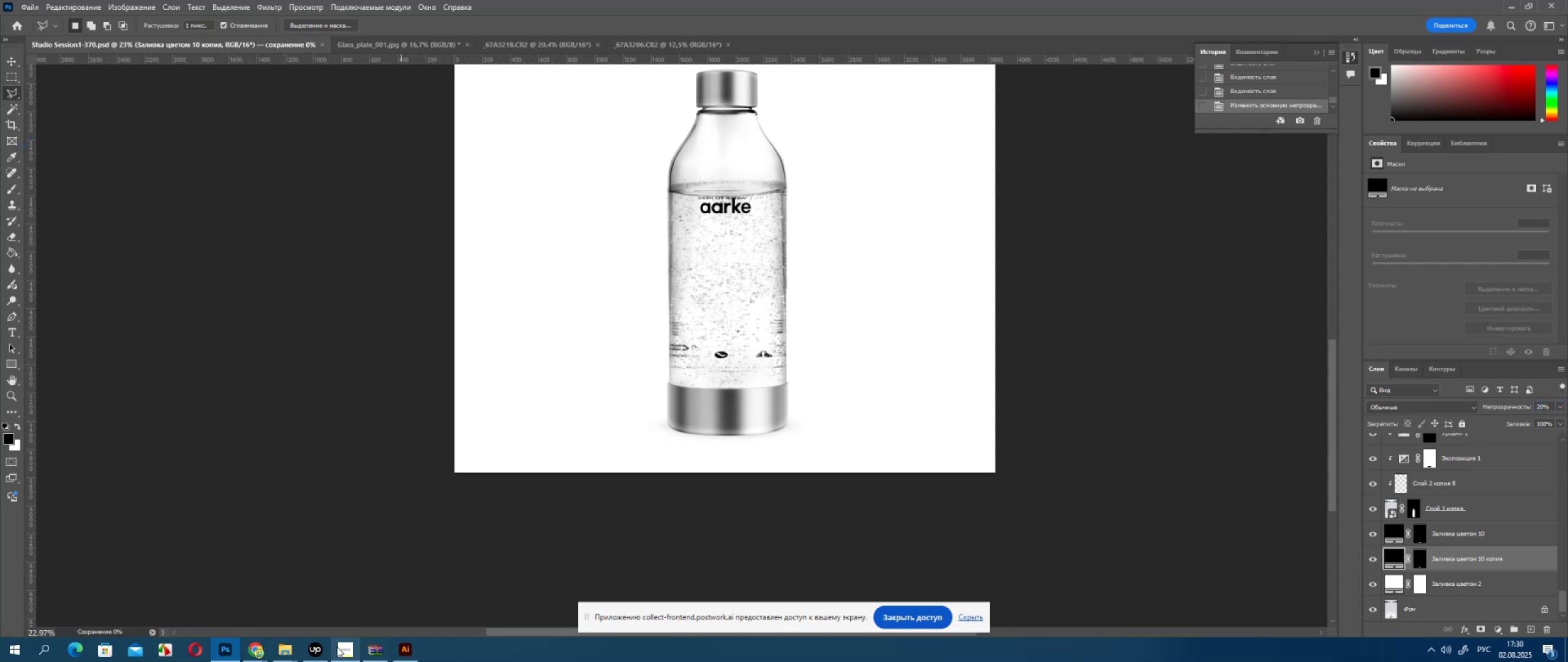 
mouse_move([265, 652])
 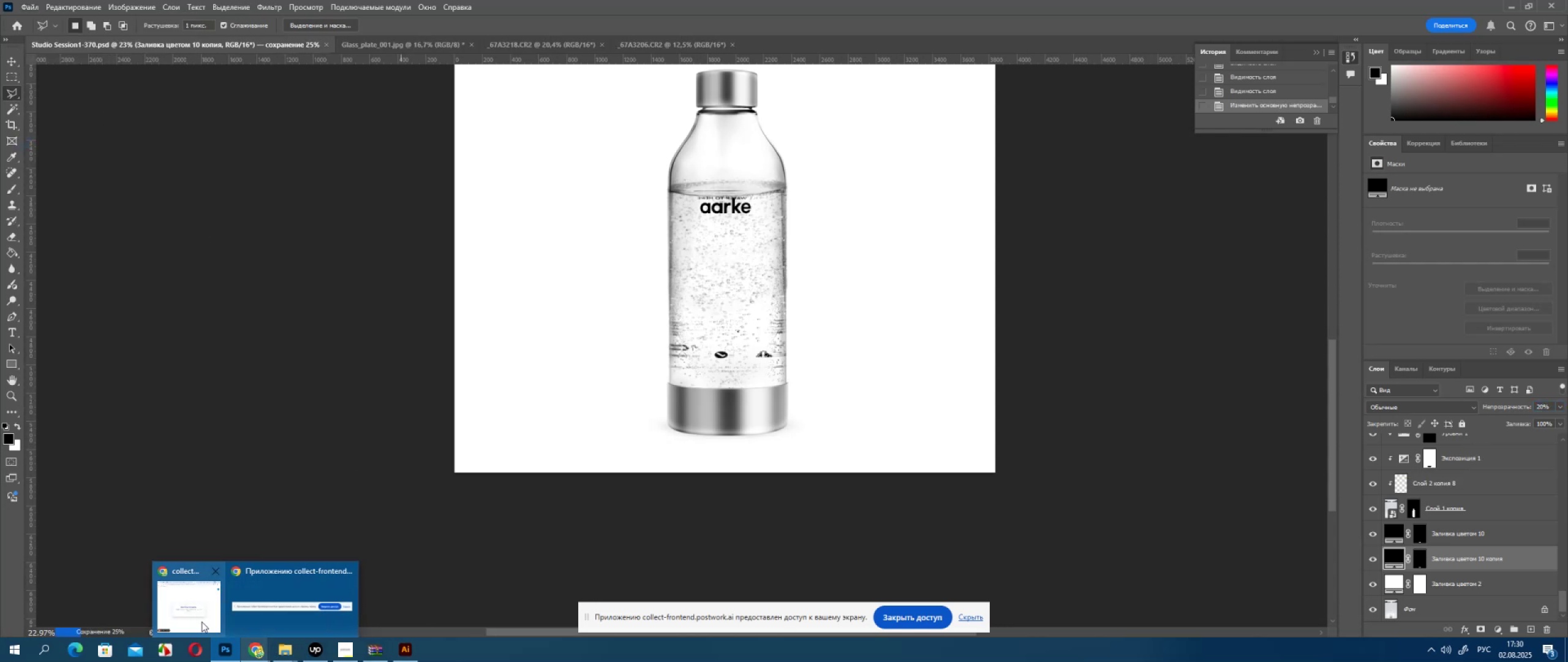 
left_click([202, 622])
 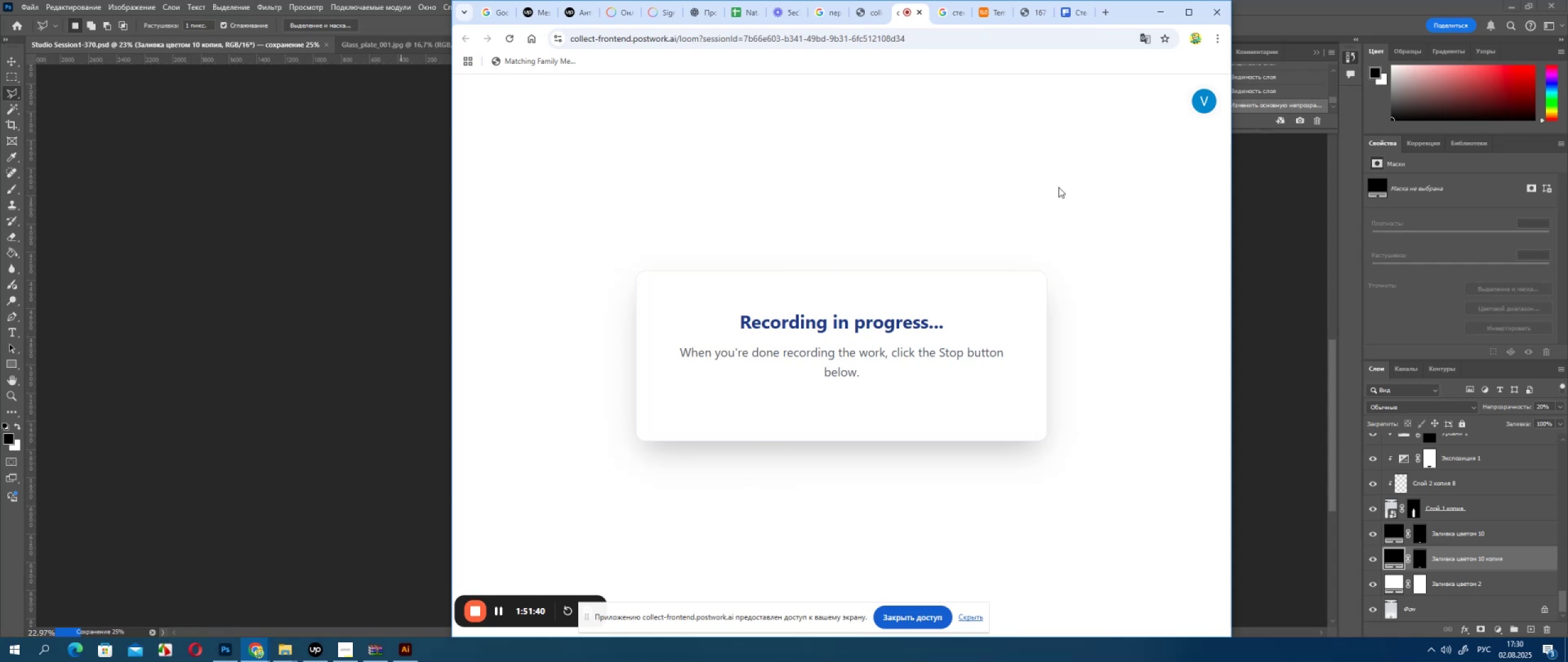 
wait(6.26)
 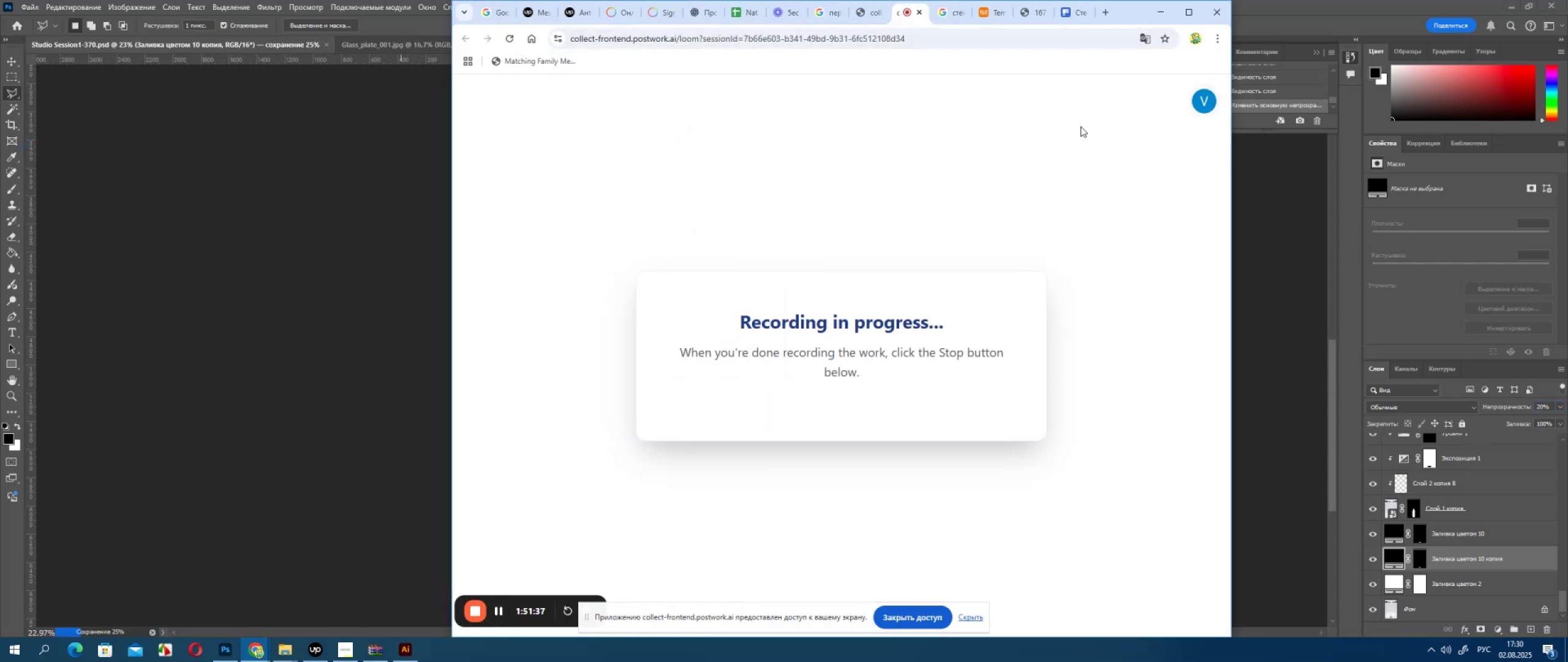 
left_click([1152, 10])
 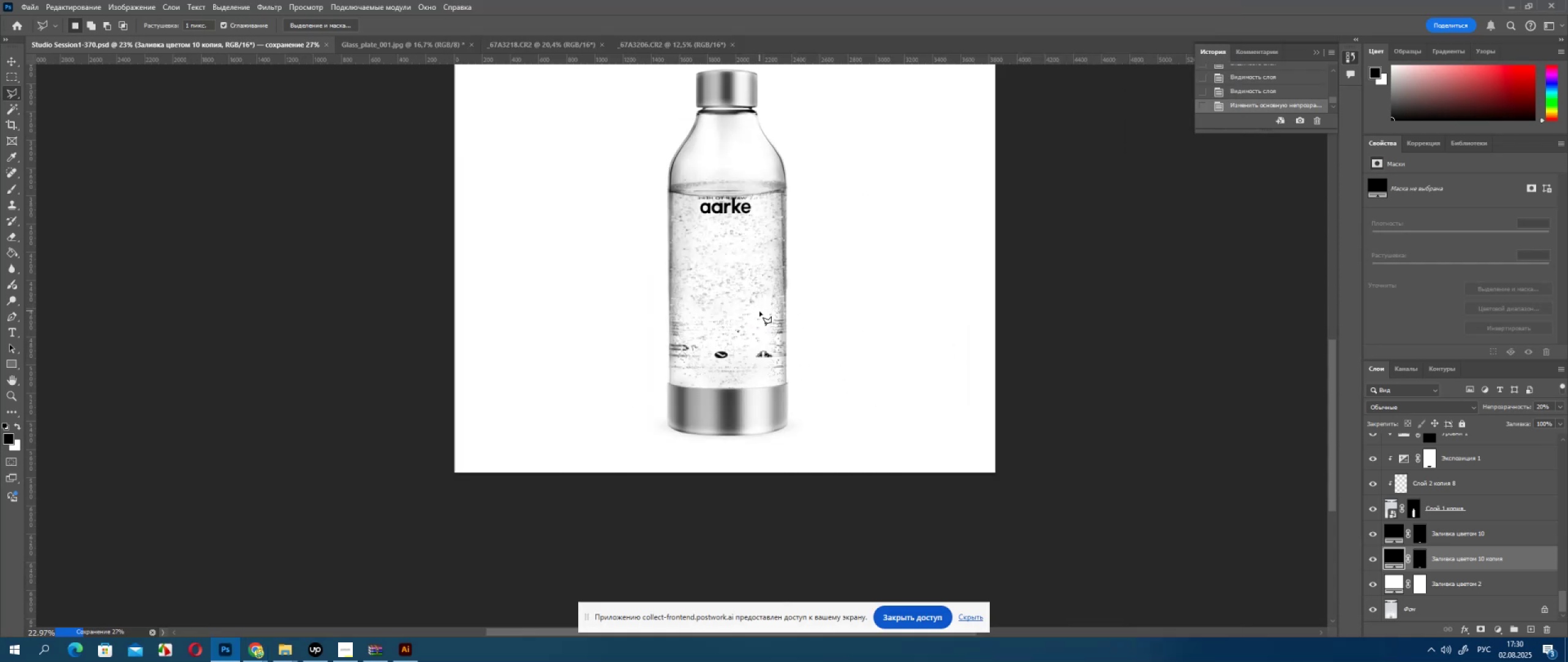 
hold_key(key=AltLeft, duration=0.38)
scroll: coordinate [1458, 502], scroll_direction: up, amount: 34.0
 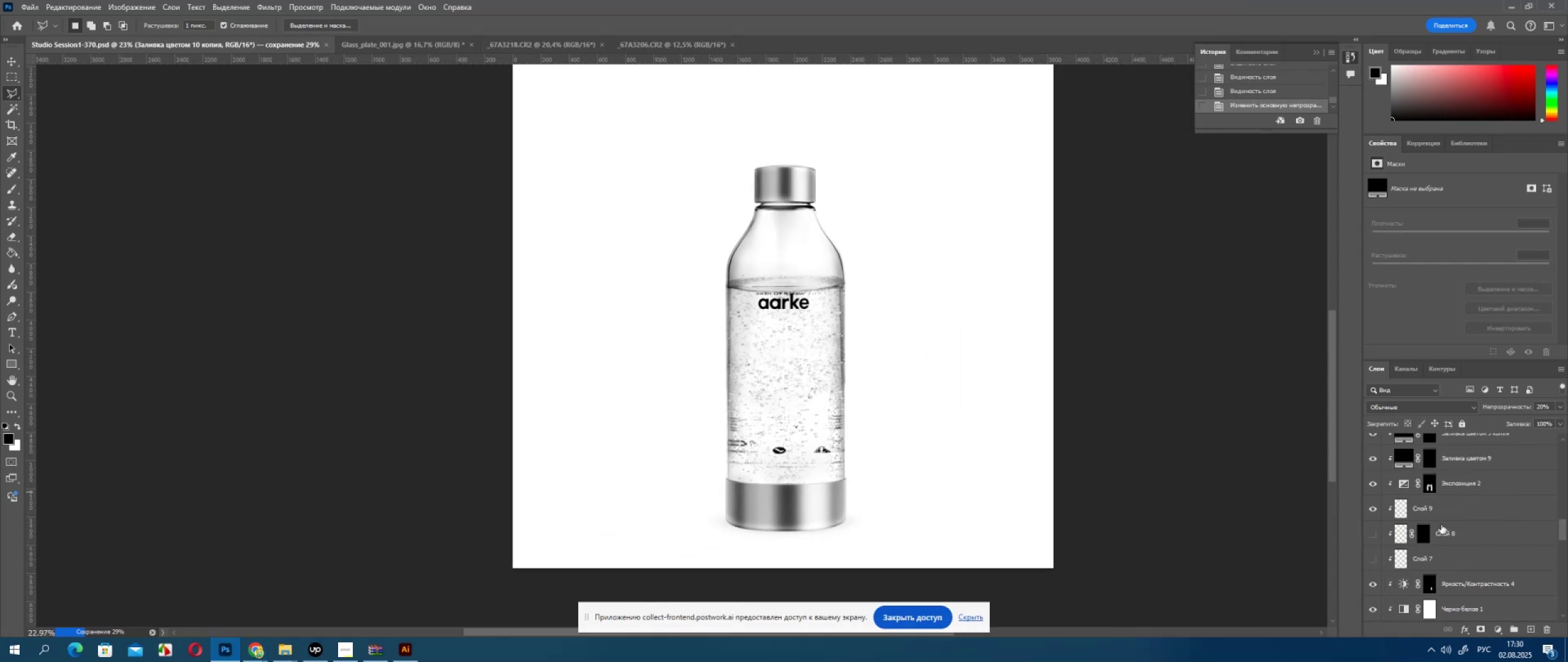 
key(Alt+AltLeft)
 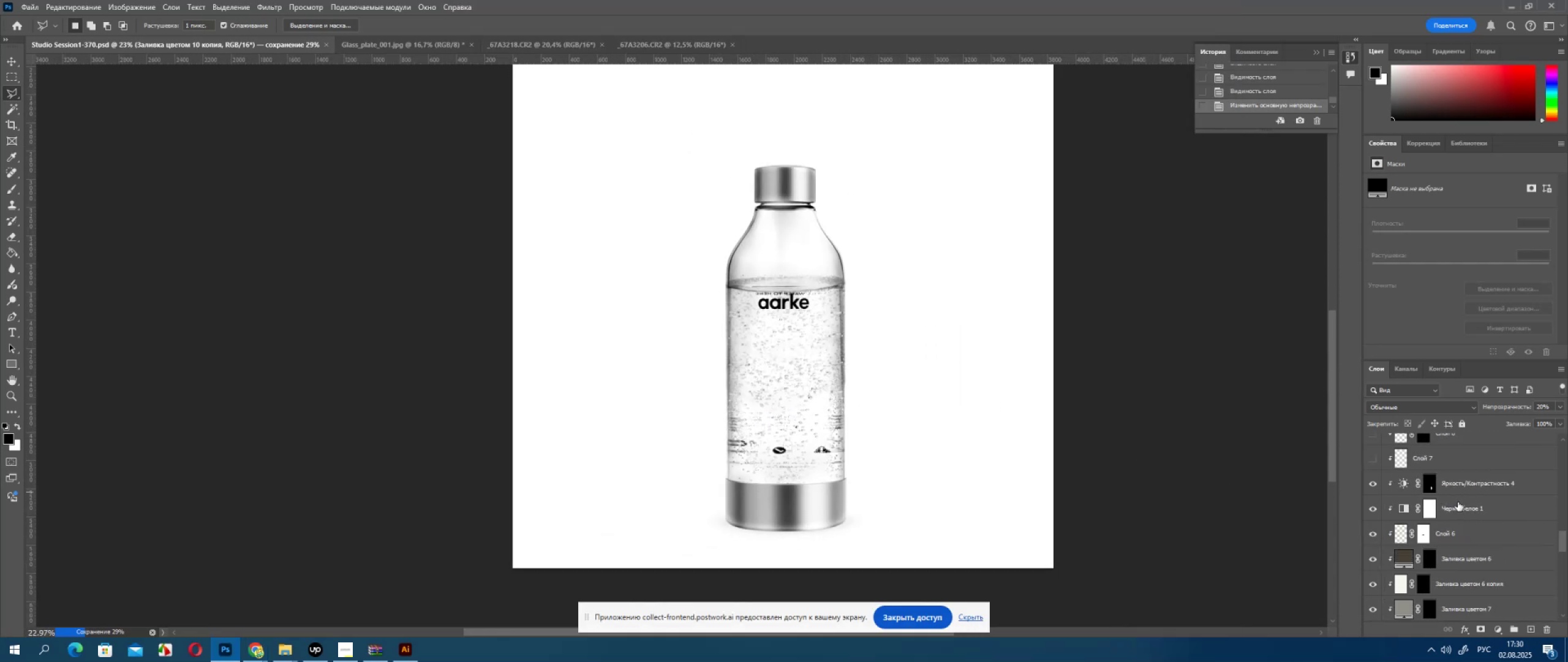 
scroll: coordinate [1441, 525], scroll_direction: up, amount: 1.0
 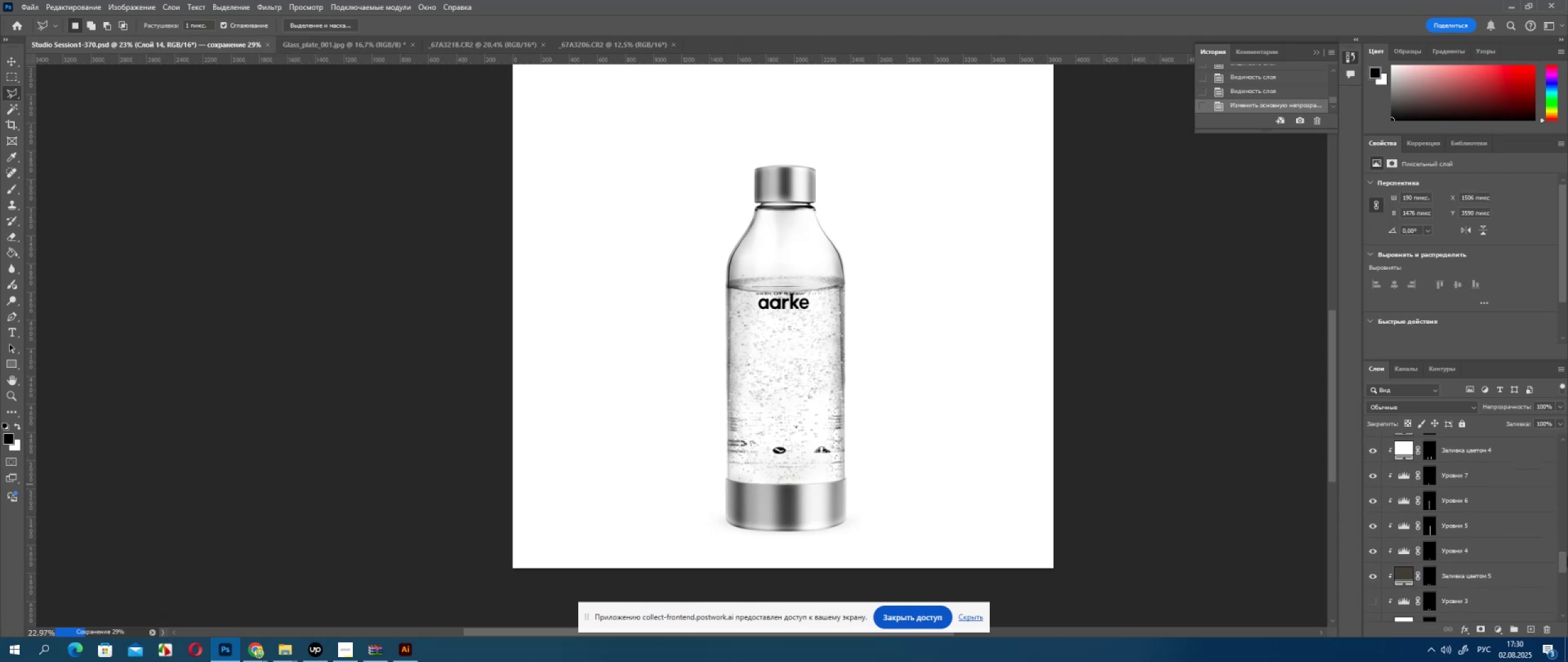 
wait(7.71)
 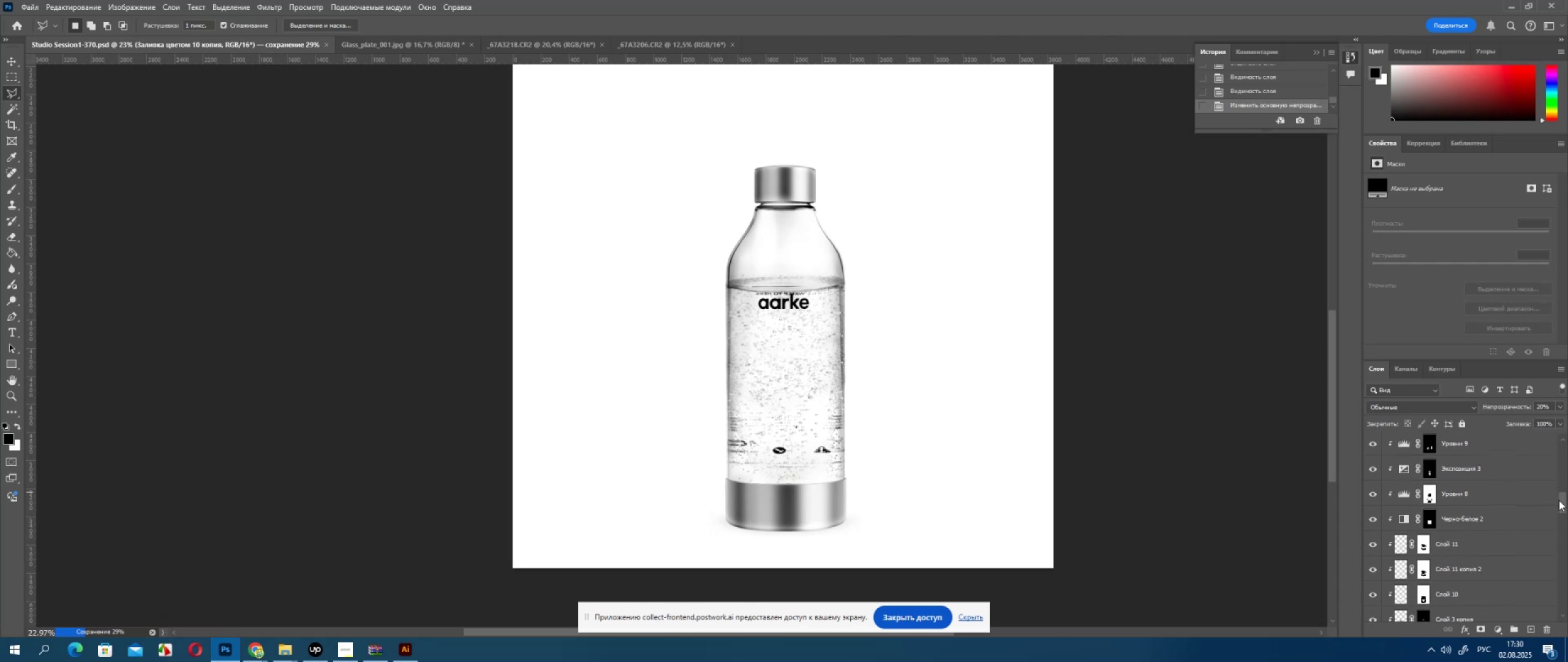 
hold_key(key=ShiftLeft, duration=0.46)
left_click([1474, 522])
 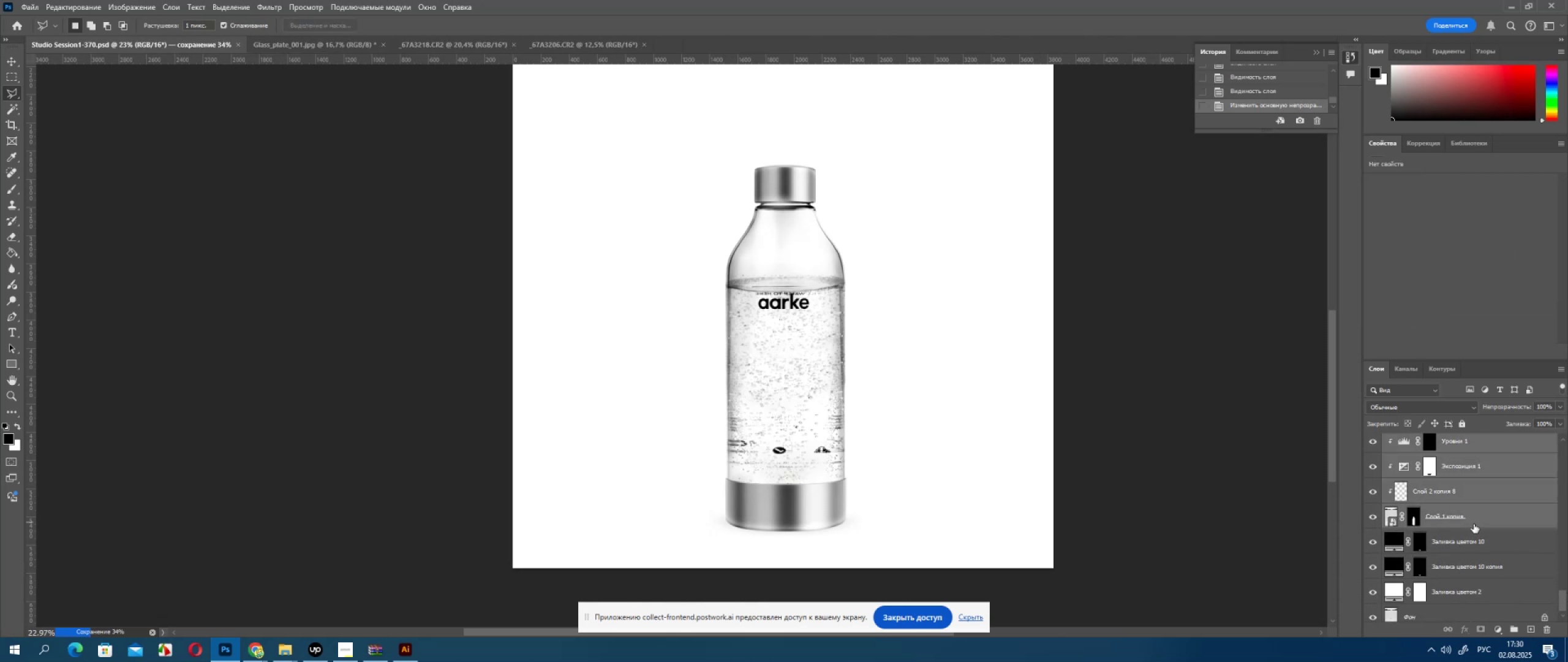 
key(Control+J)
 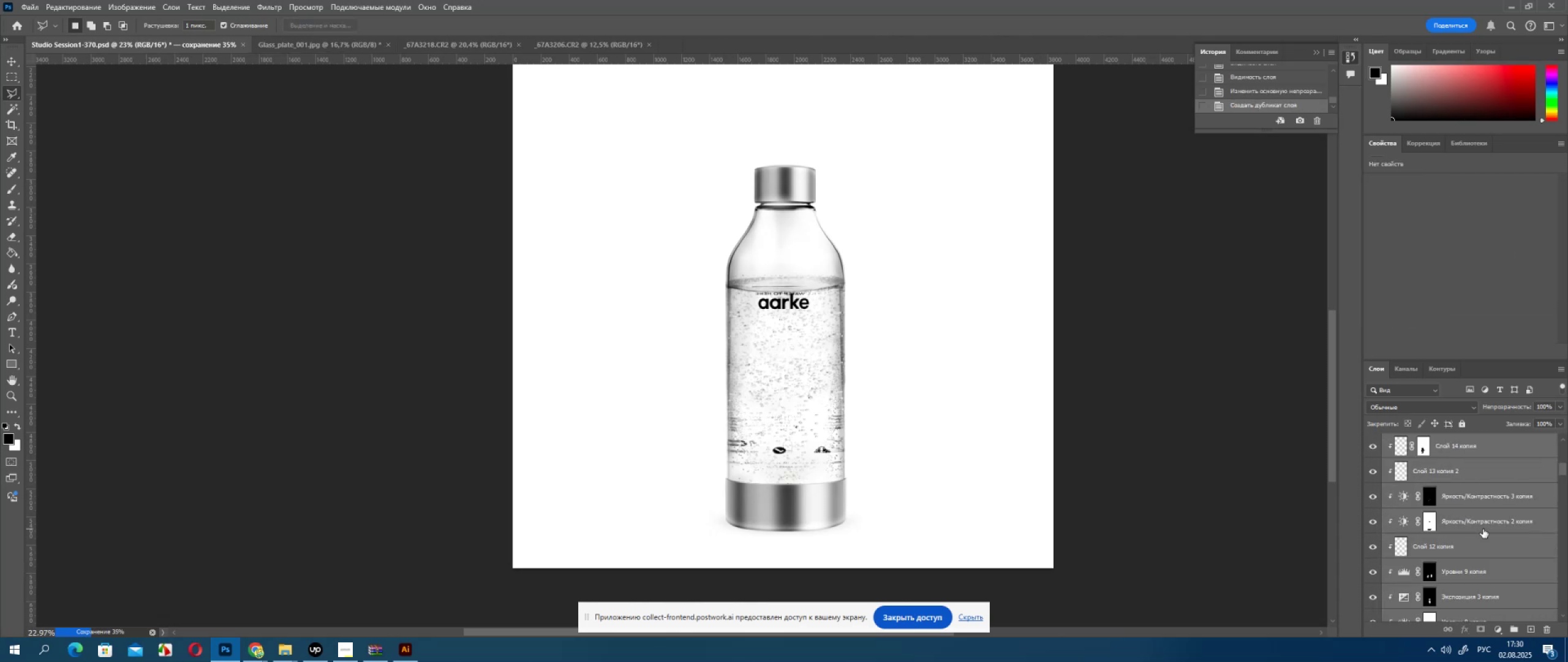 
key(Control+E)
 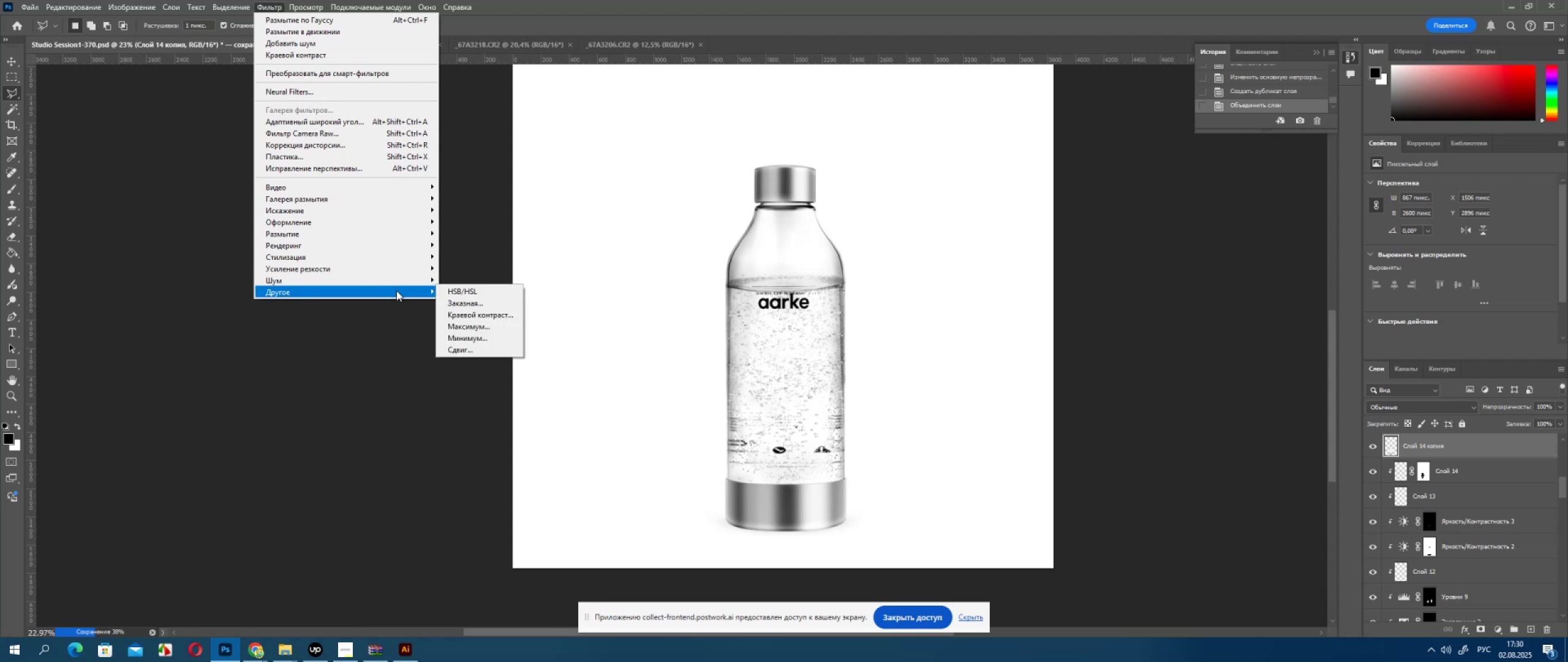 
wait(11.81)
 